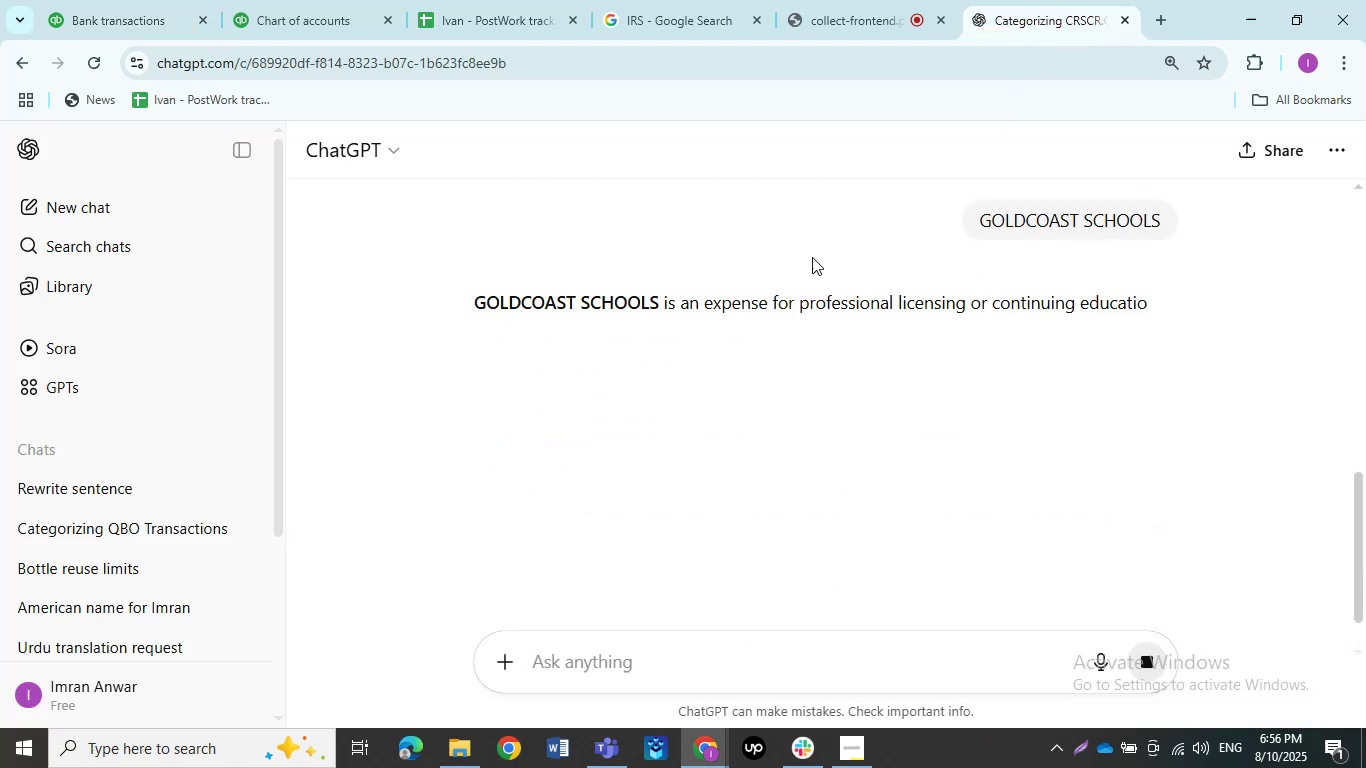 
left_click([9, 0])
 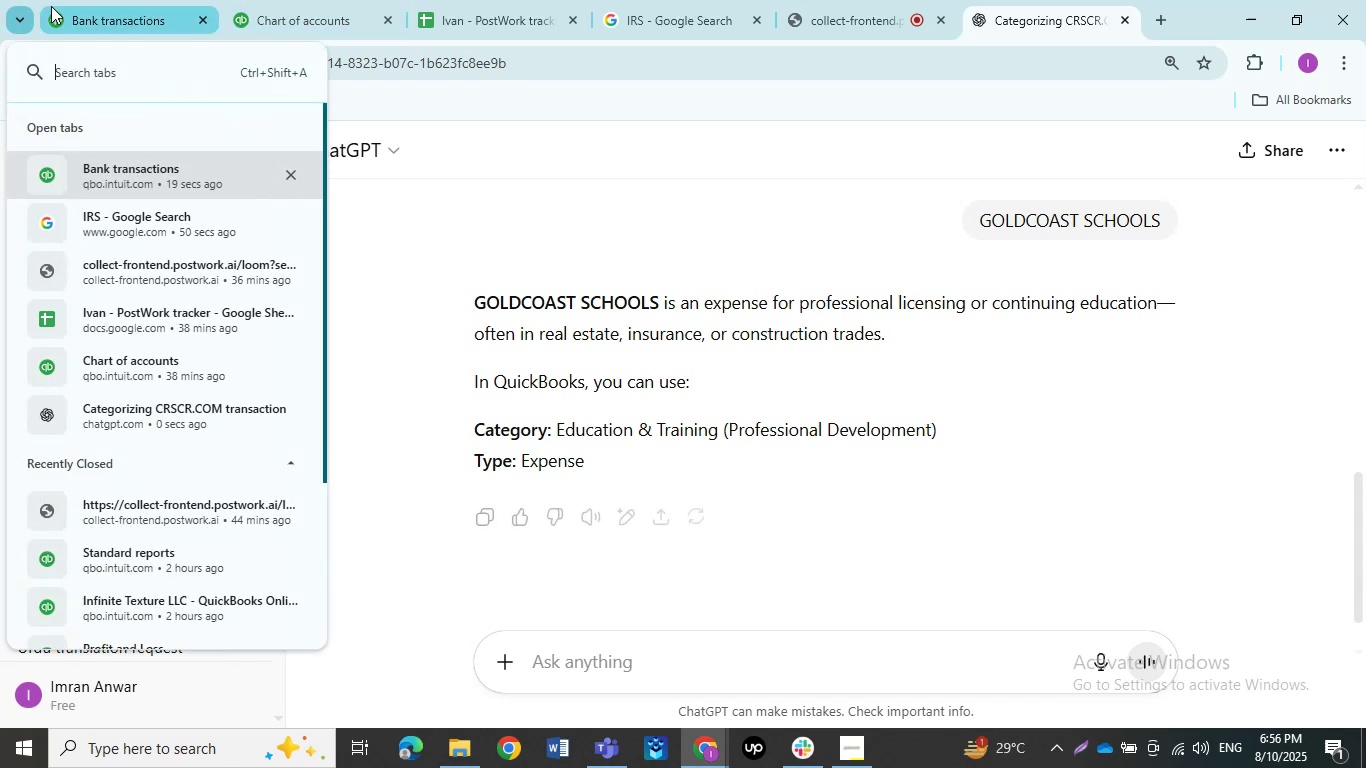 
left_click([72, 0])
 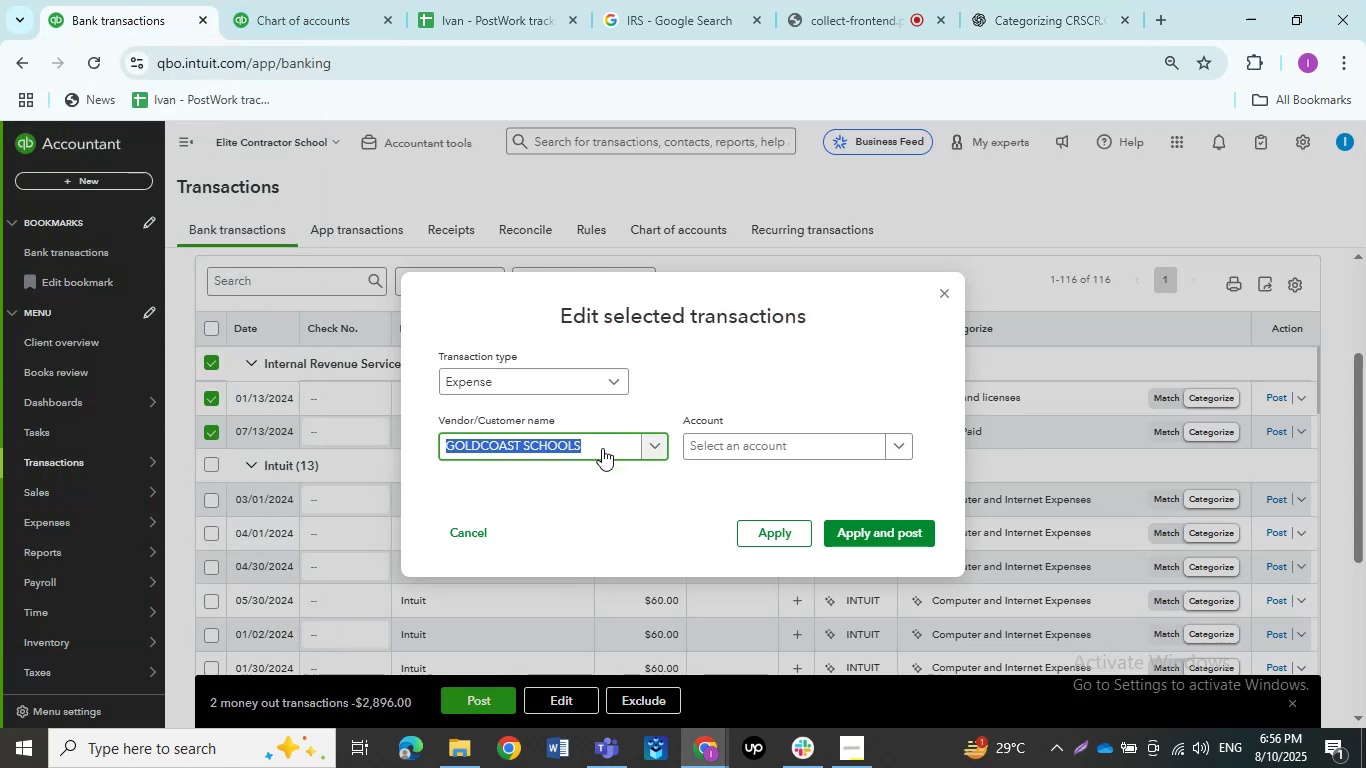 
left_click([603, 446])
 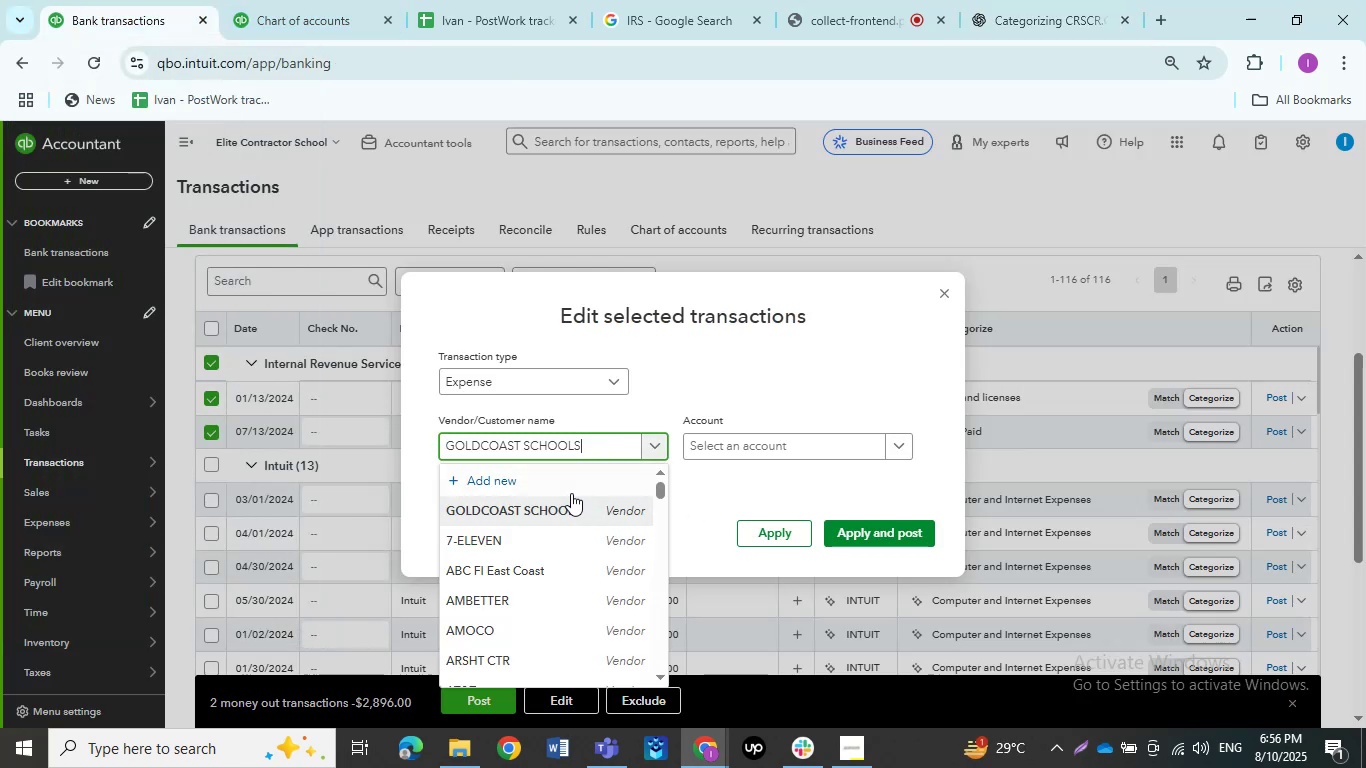 
left_click([566, 486])
 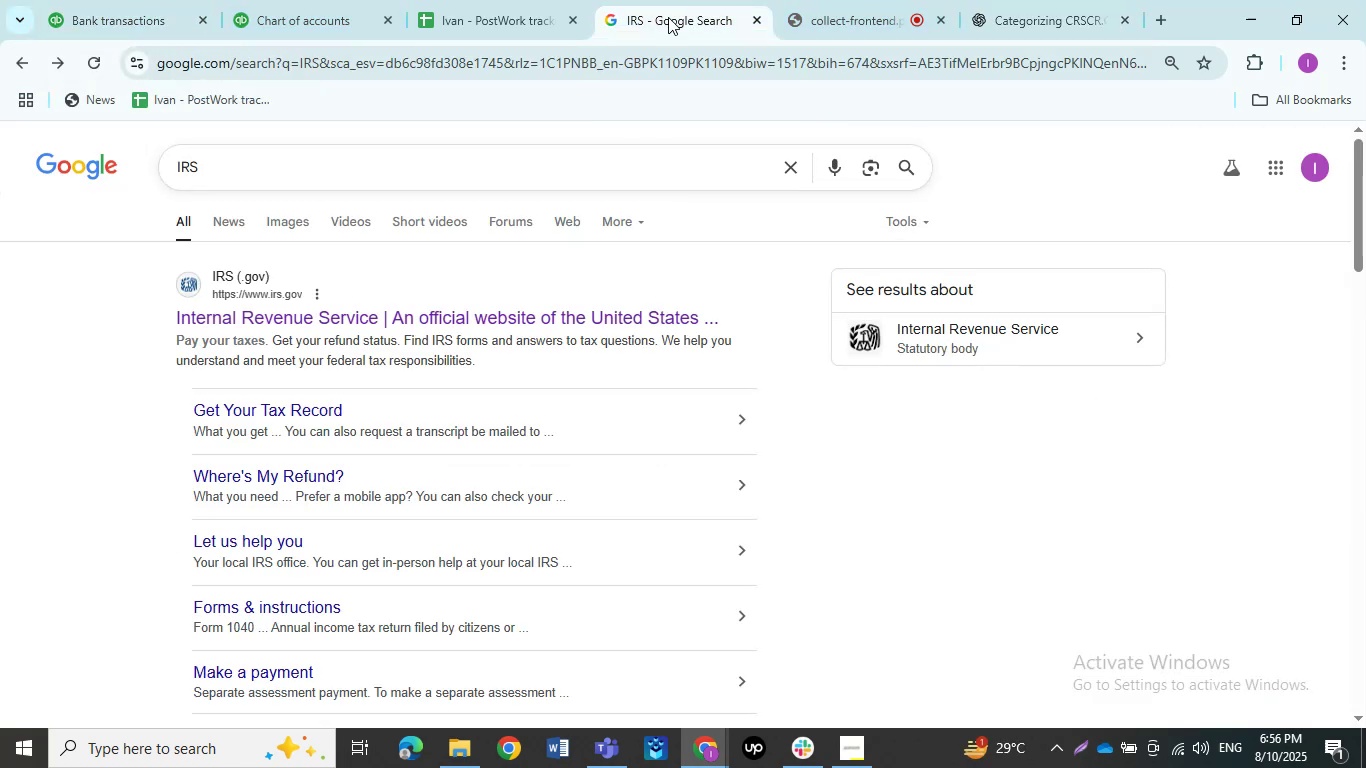 
left_click([123, 0])
 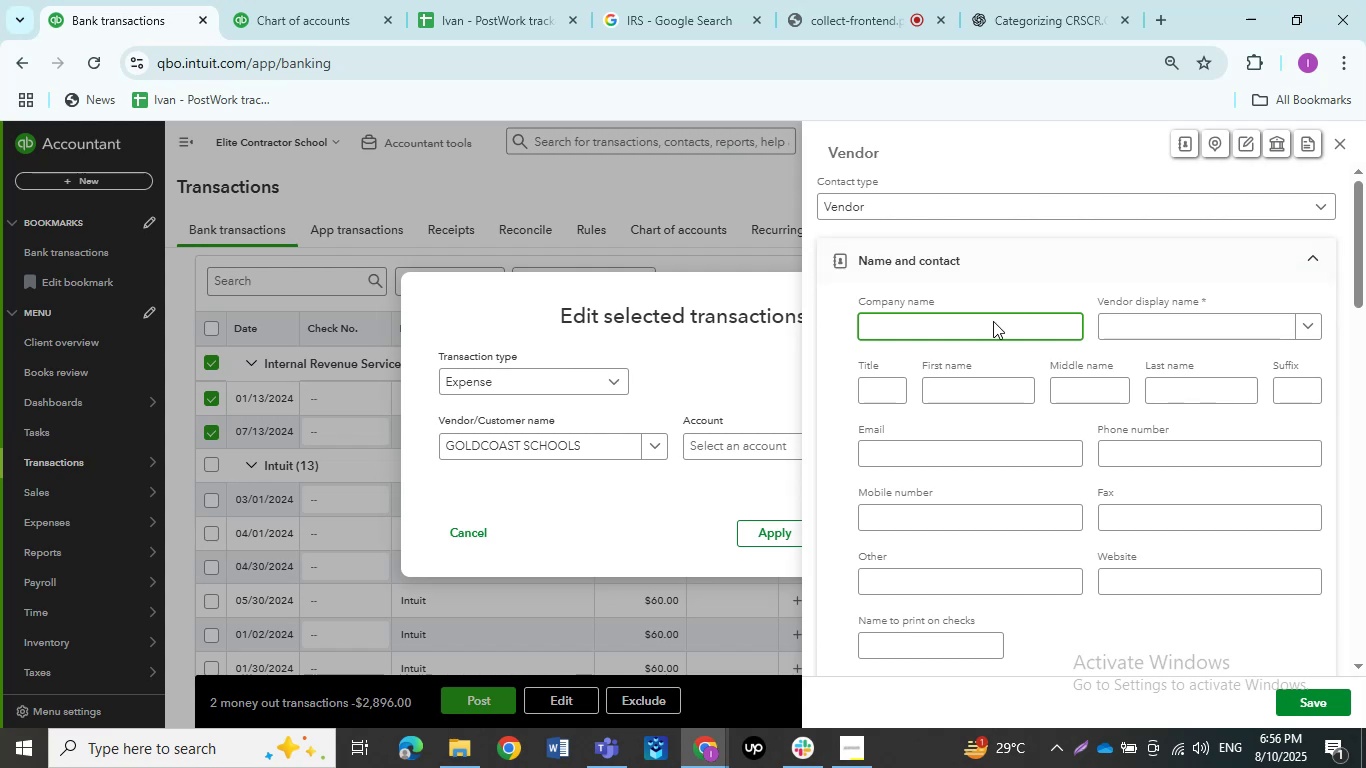 
left_click([991, 323])
 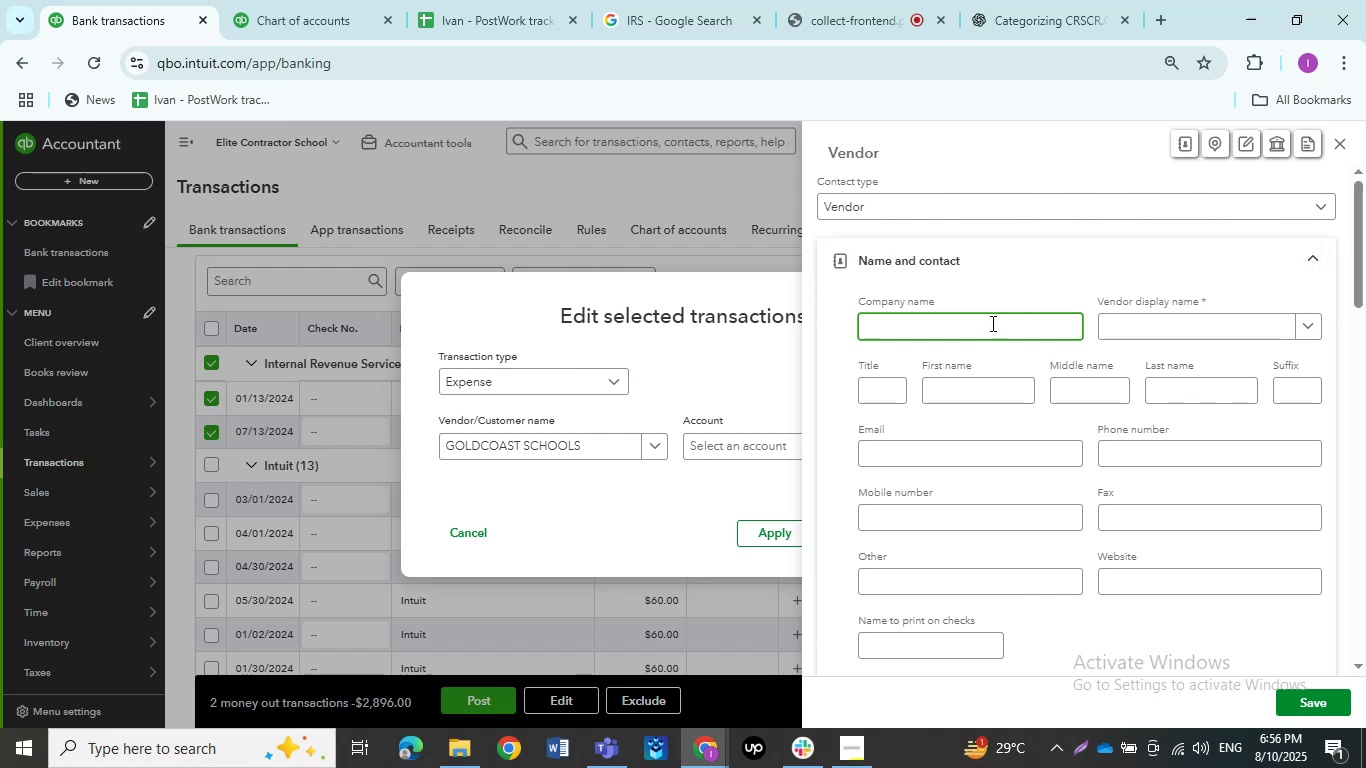 
type(Internal Revenue Service)
 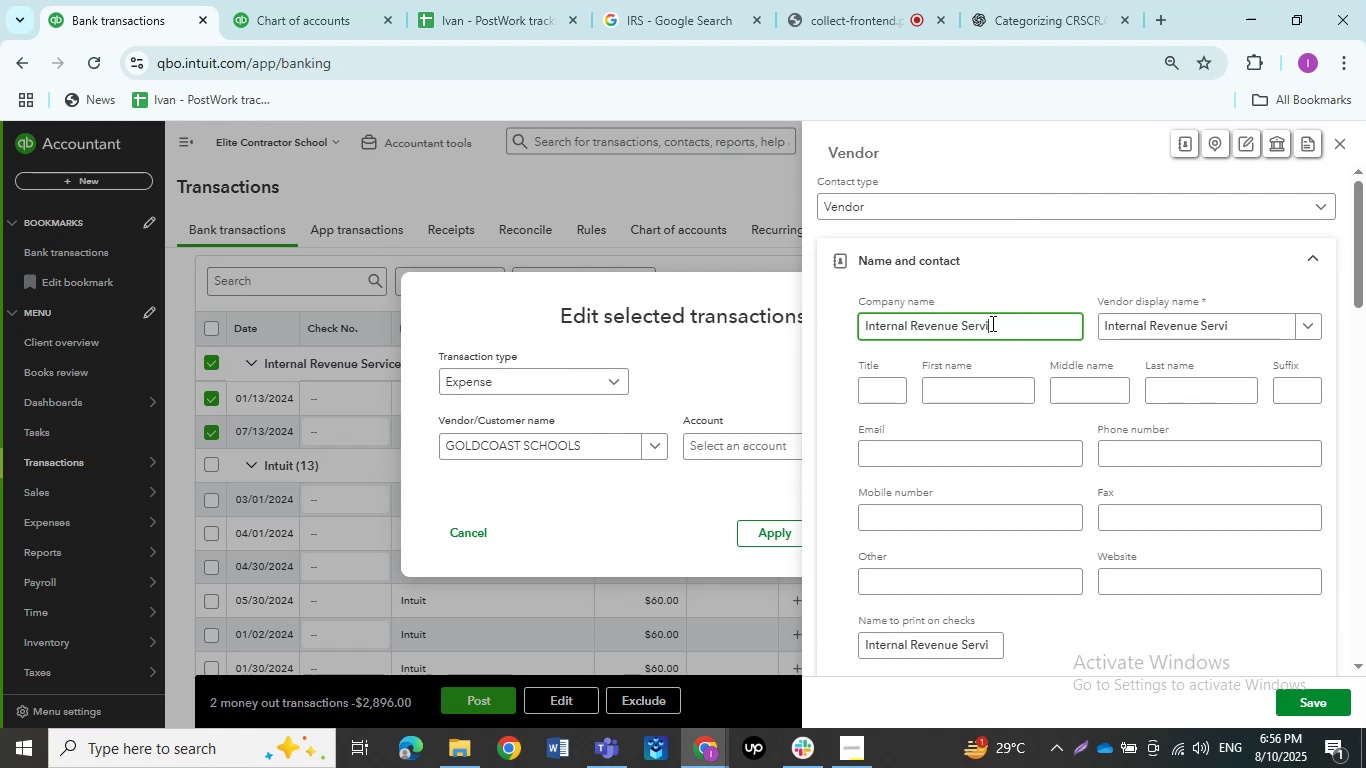 
key(NumpadEnter)
 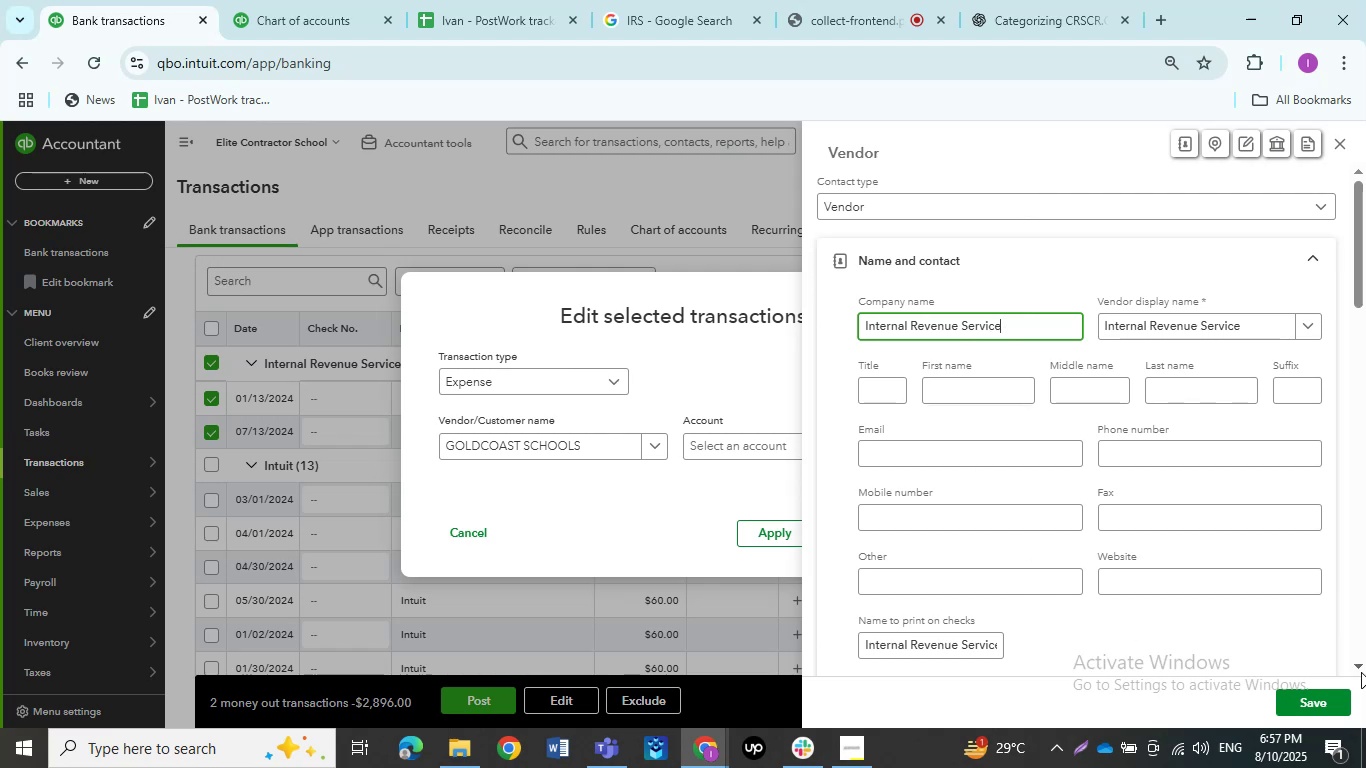 
left_click([1342, 701])
 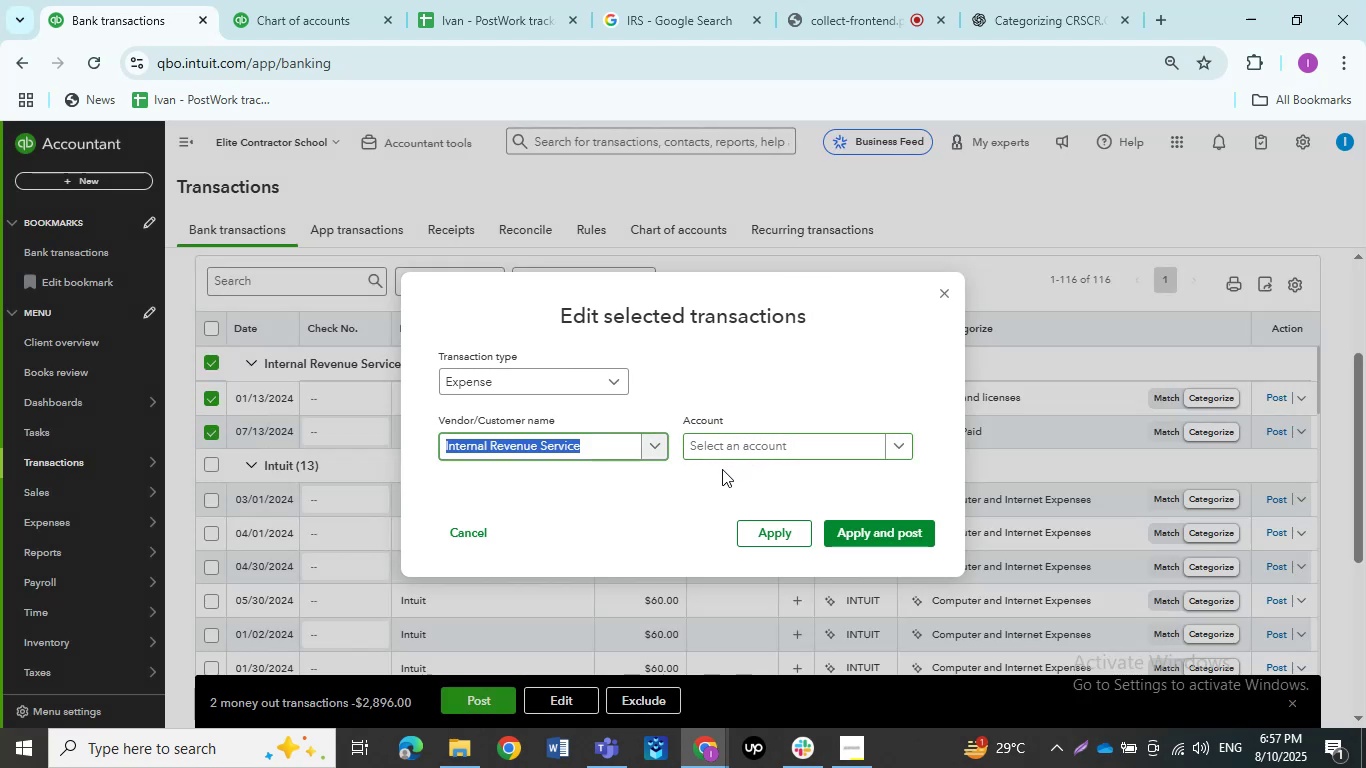 
left_click([744, 451])
 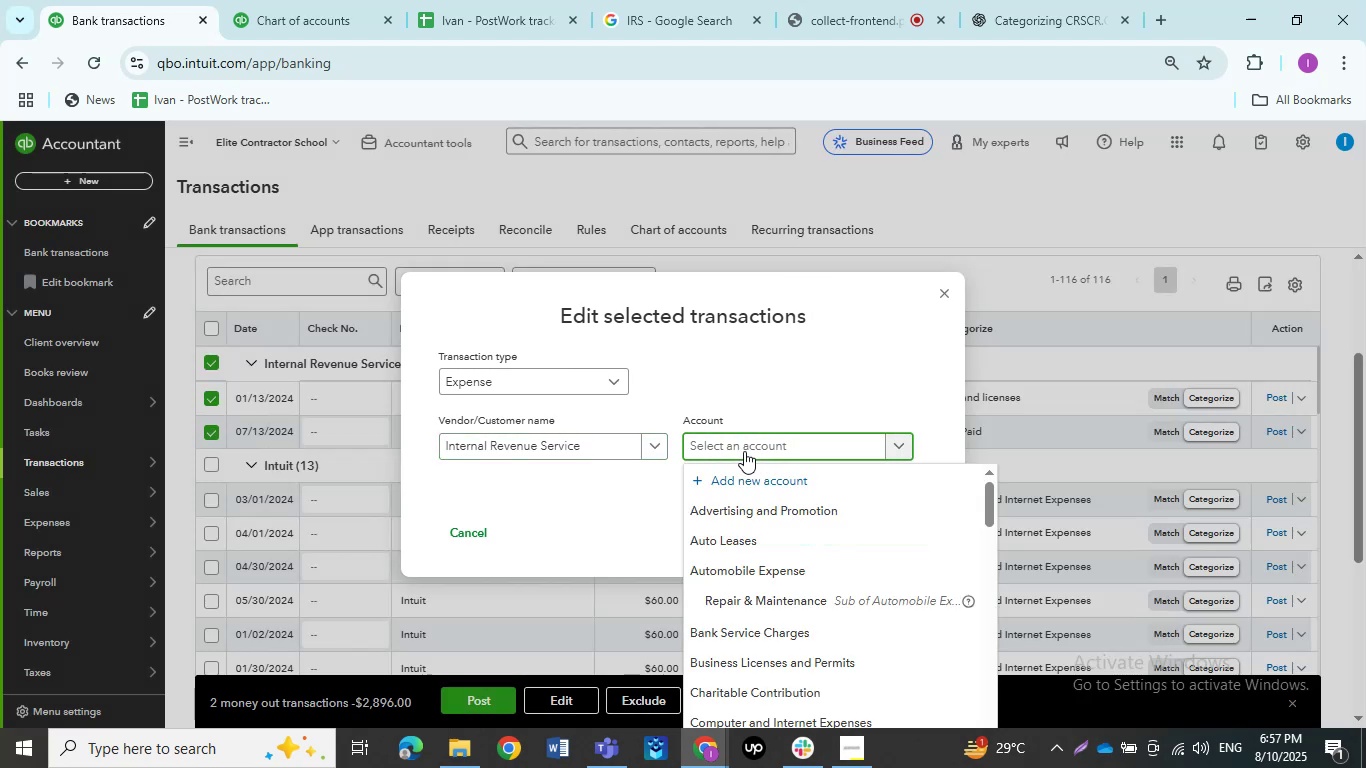 
type(Ask my)
 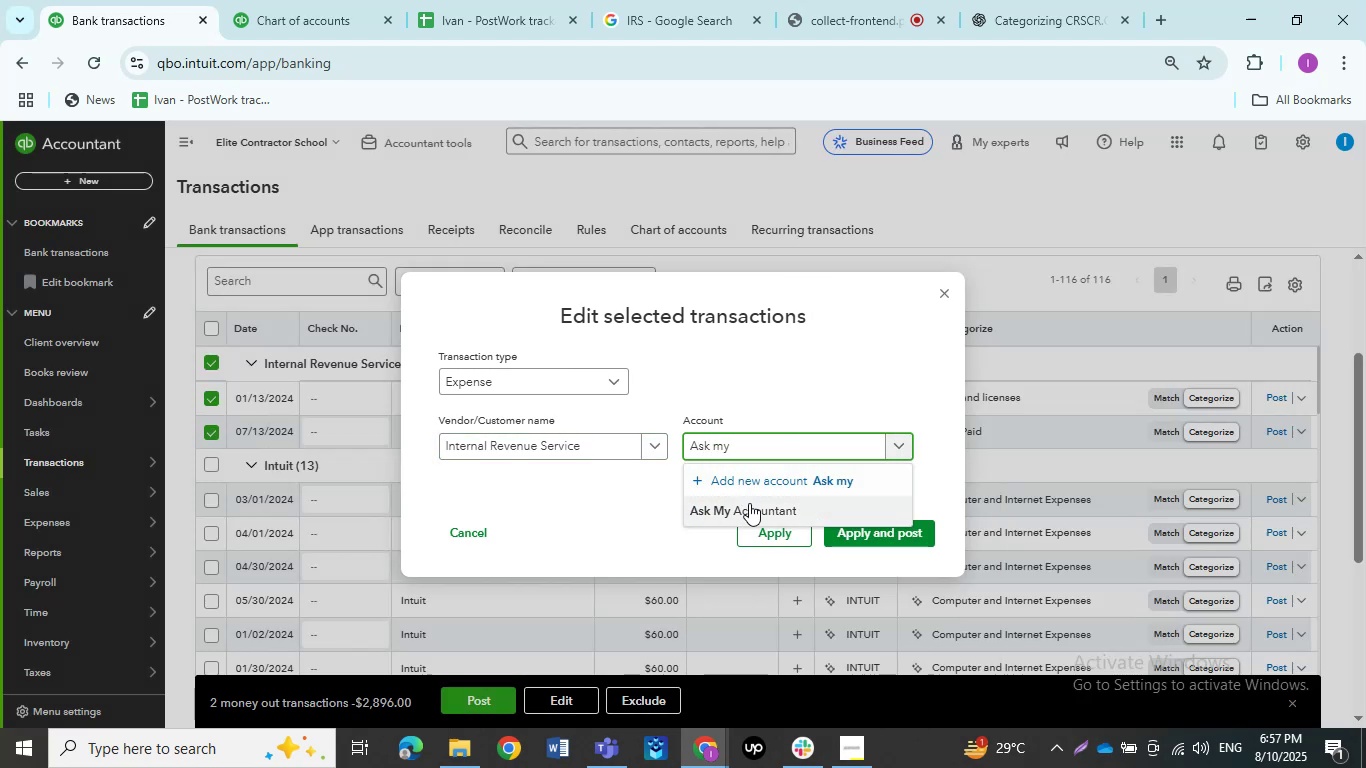 
left_click([749, 504])
 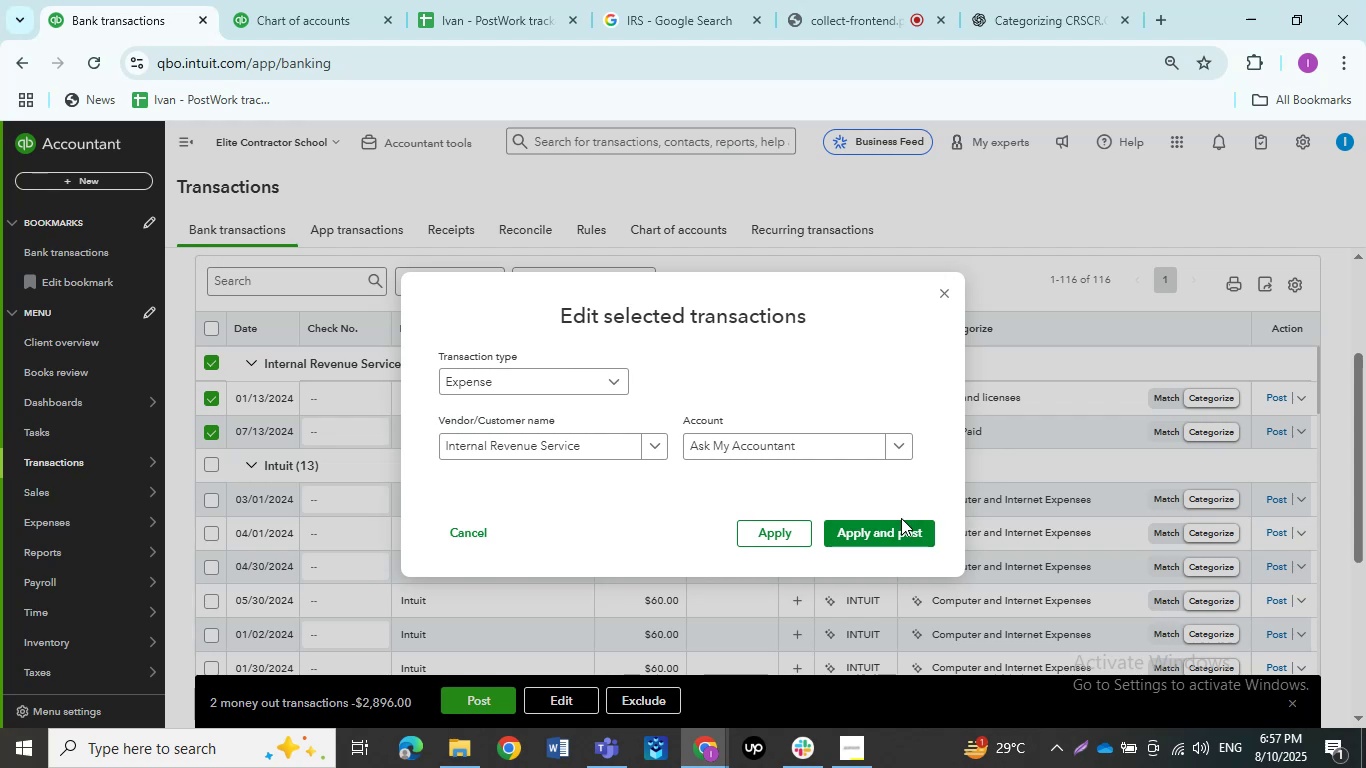 
left_click([901, 523])
 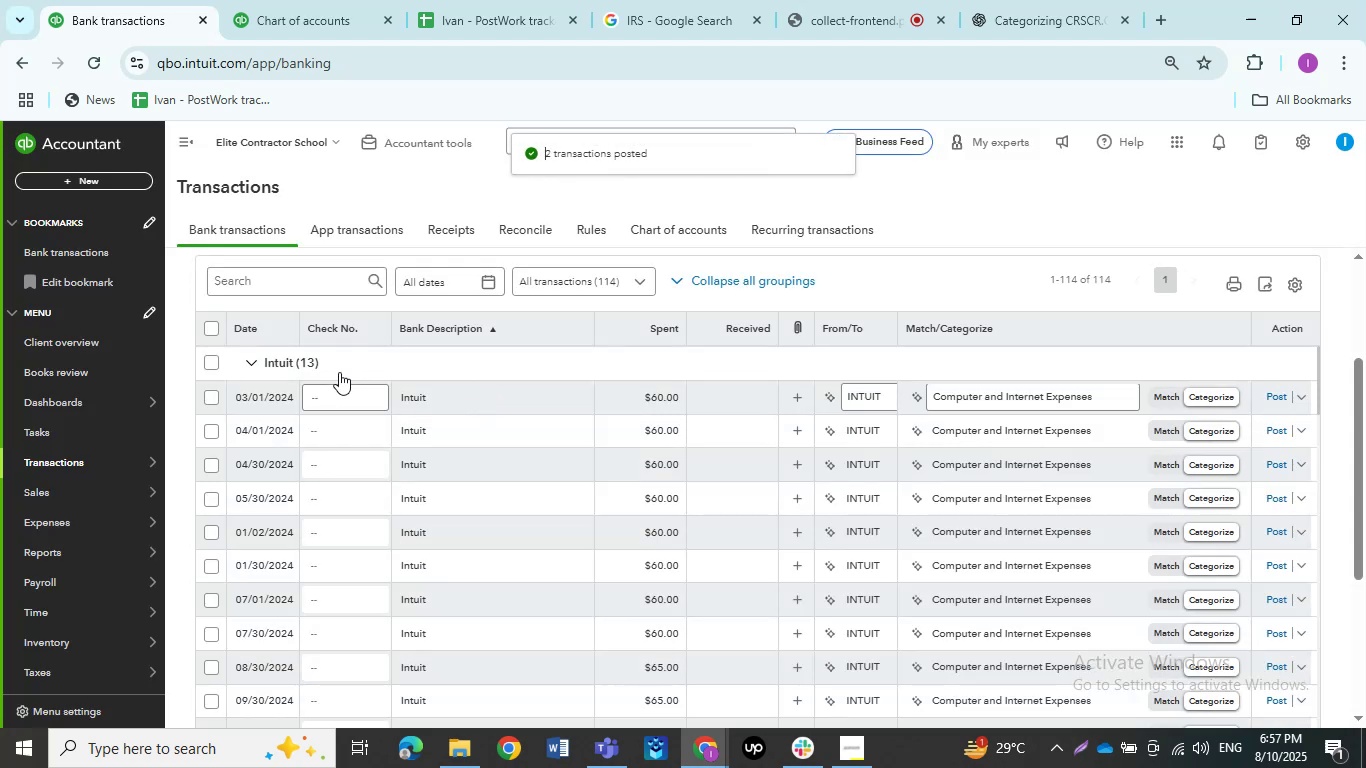 
wait(5.2)
 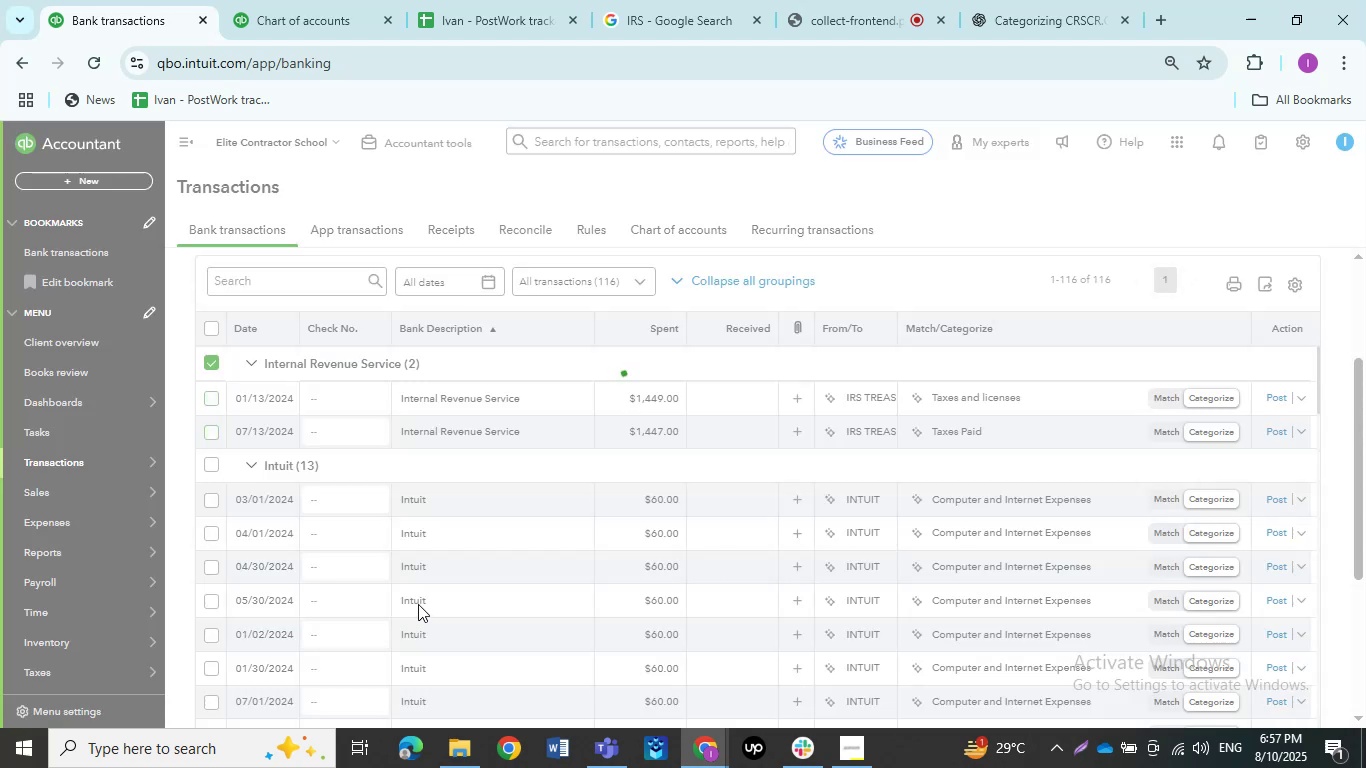 
scroll: coordinate [463, 361], scroll_direction: up, amount: 2.0
 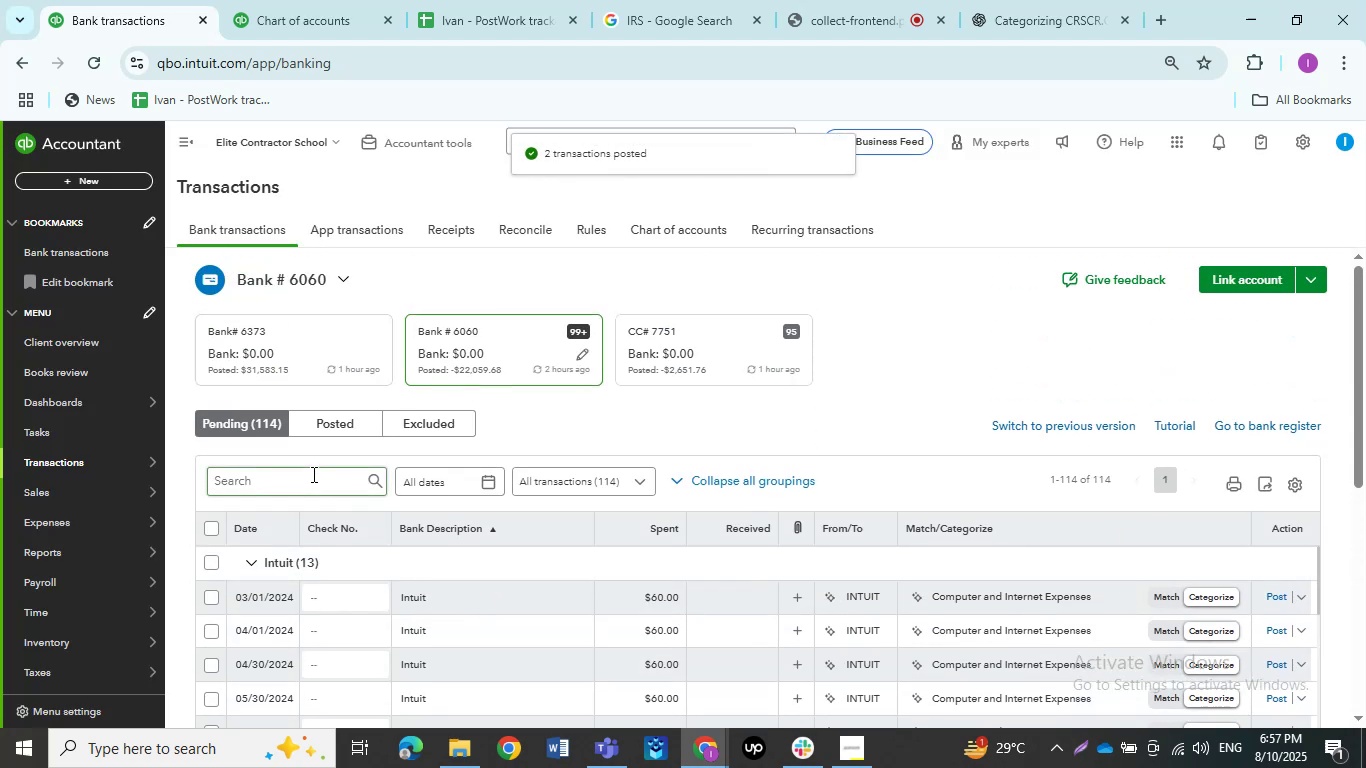 
left_click([312, 475])
 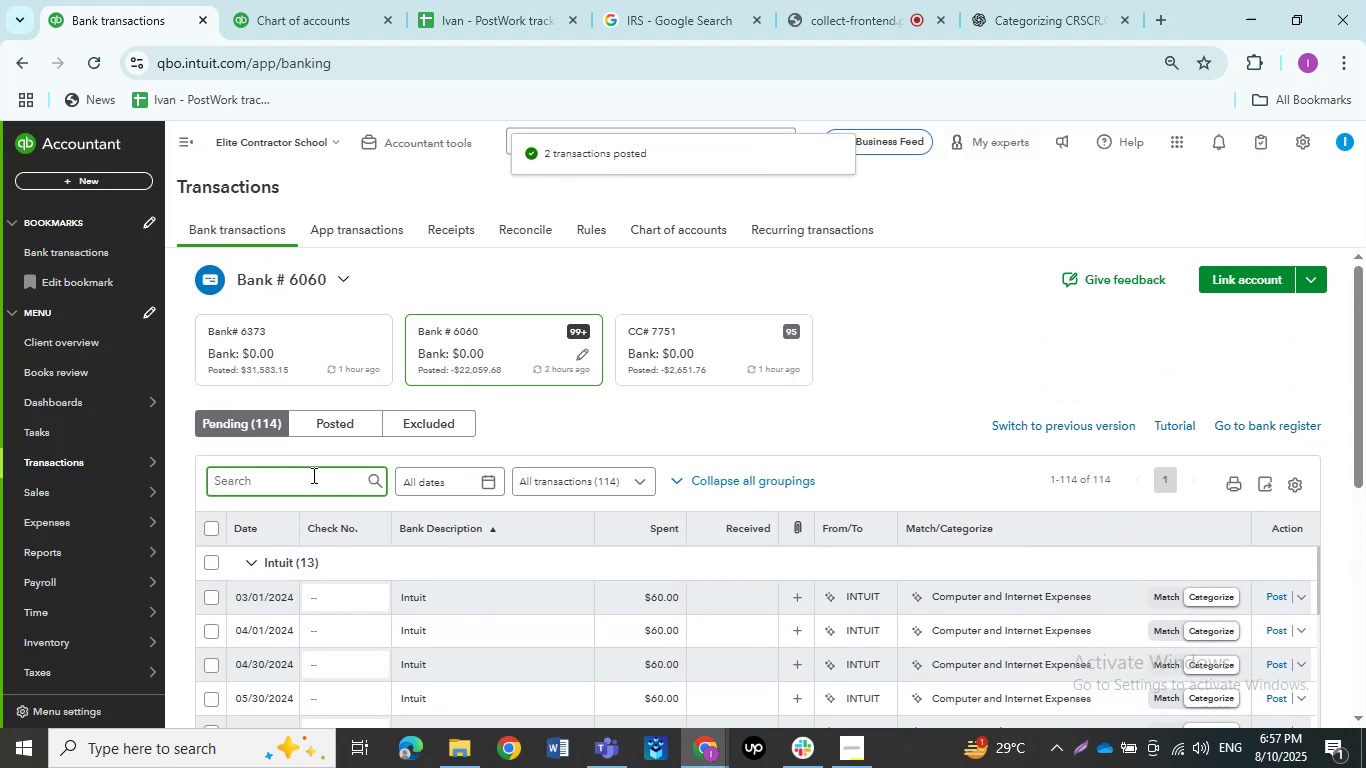 
type(irs)
key(NumpadEnter)
 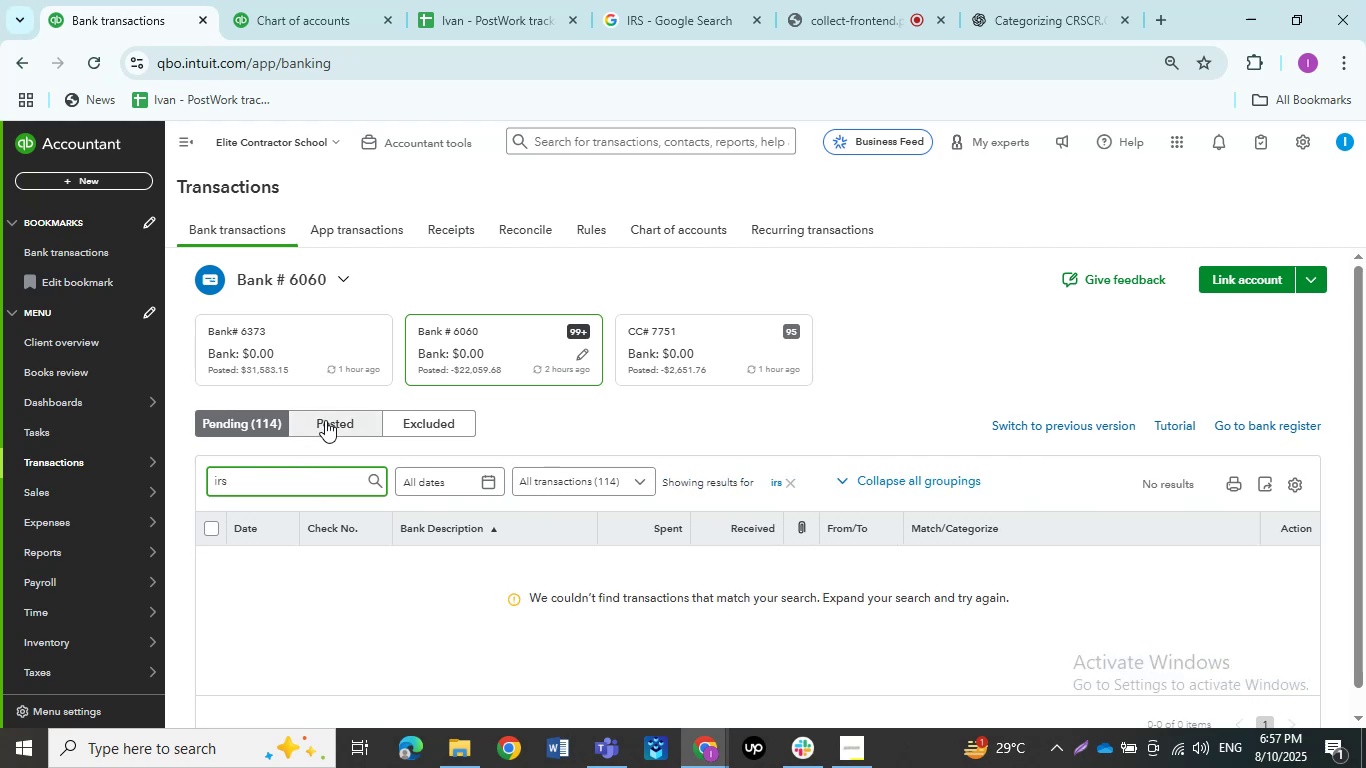 
left_click([325, 420])
 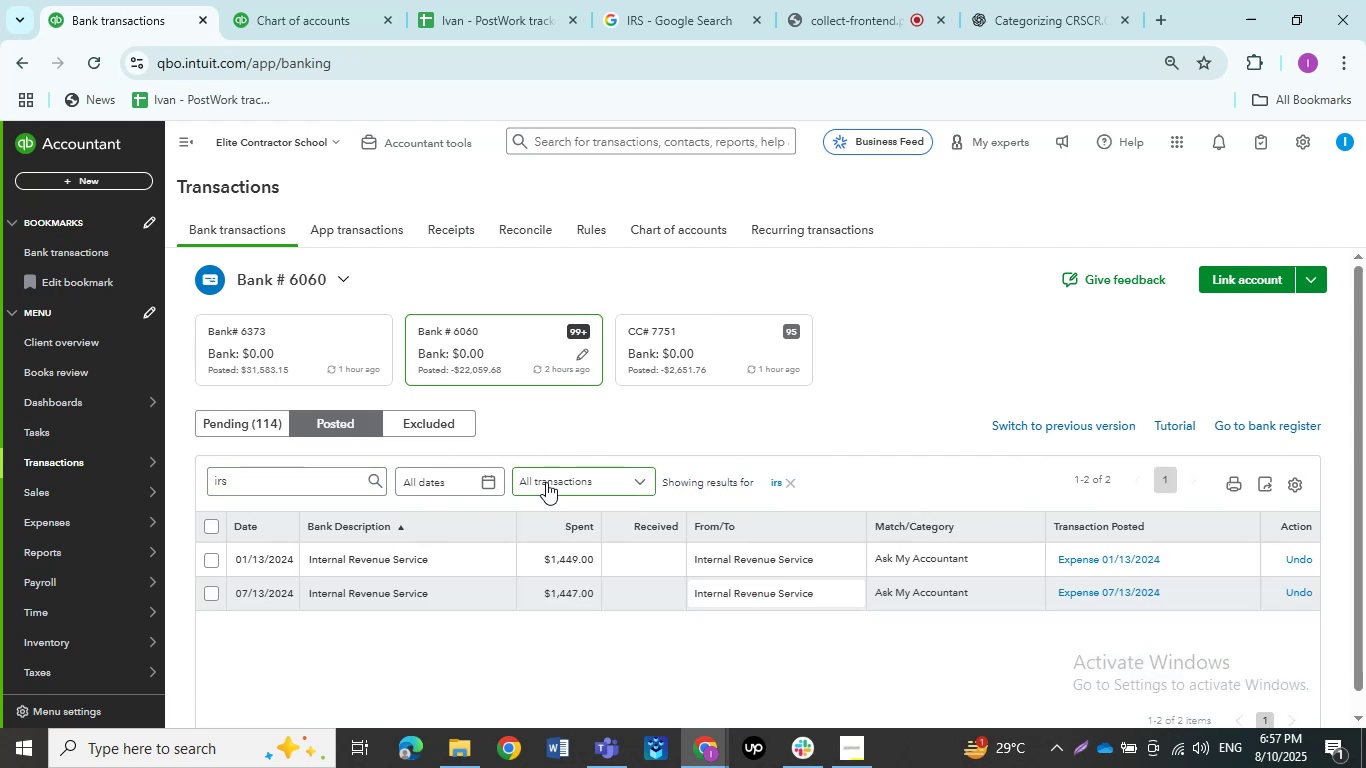 
left_click([206, 529])
 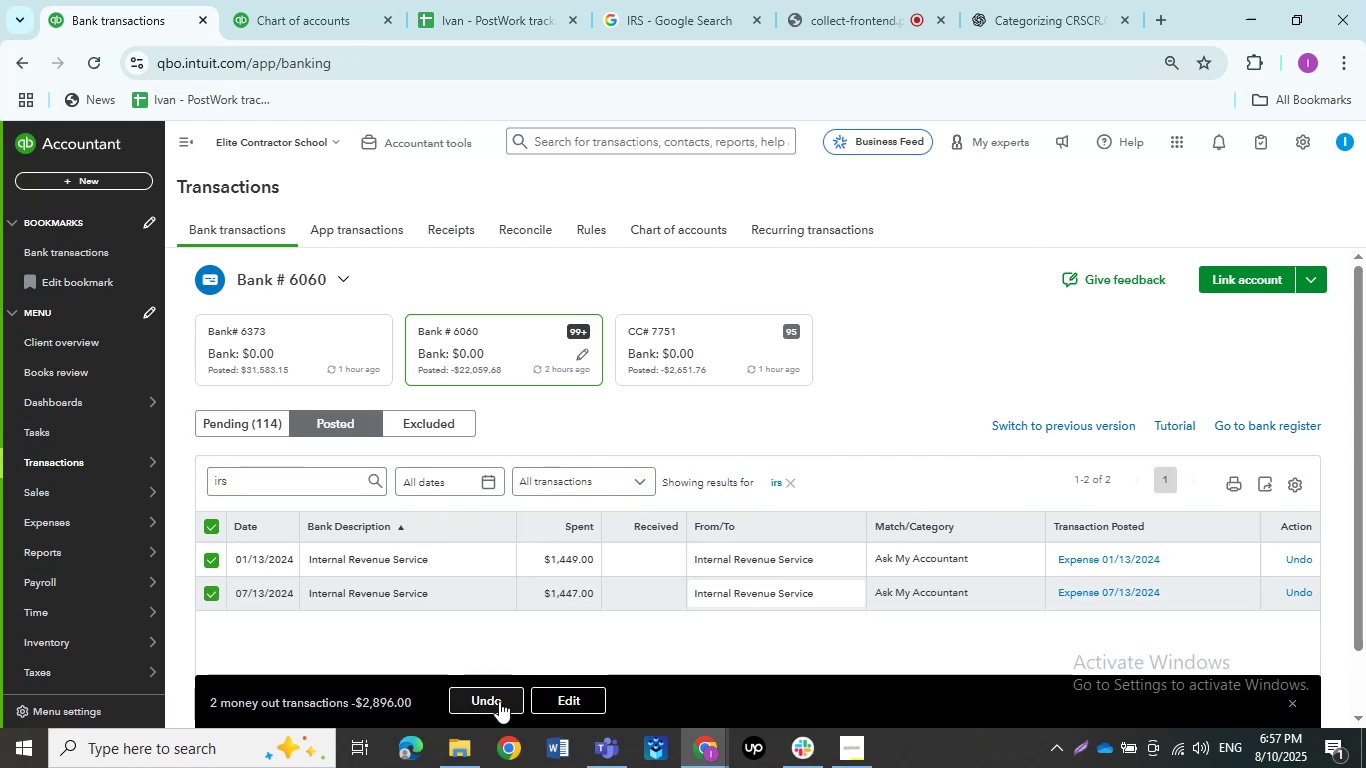 
left_click([499, 701])
 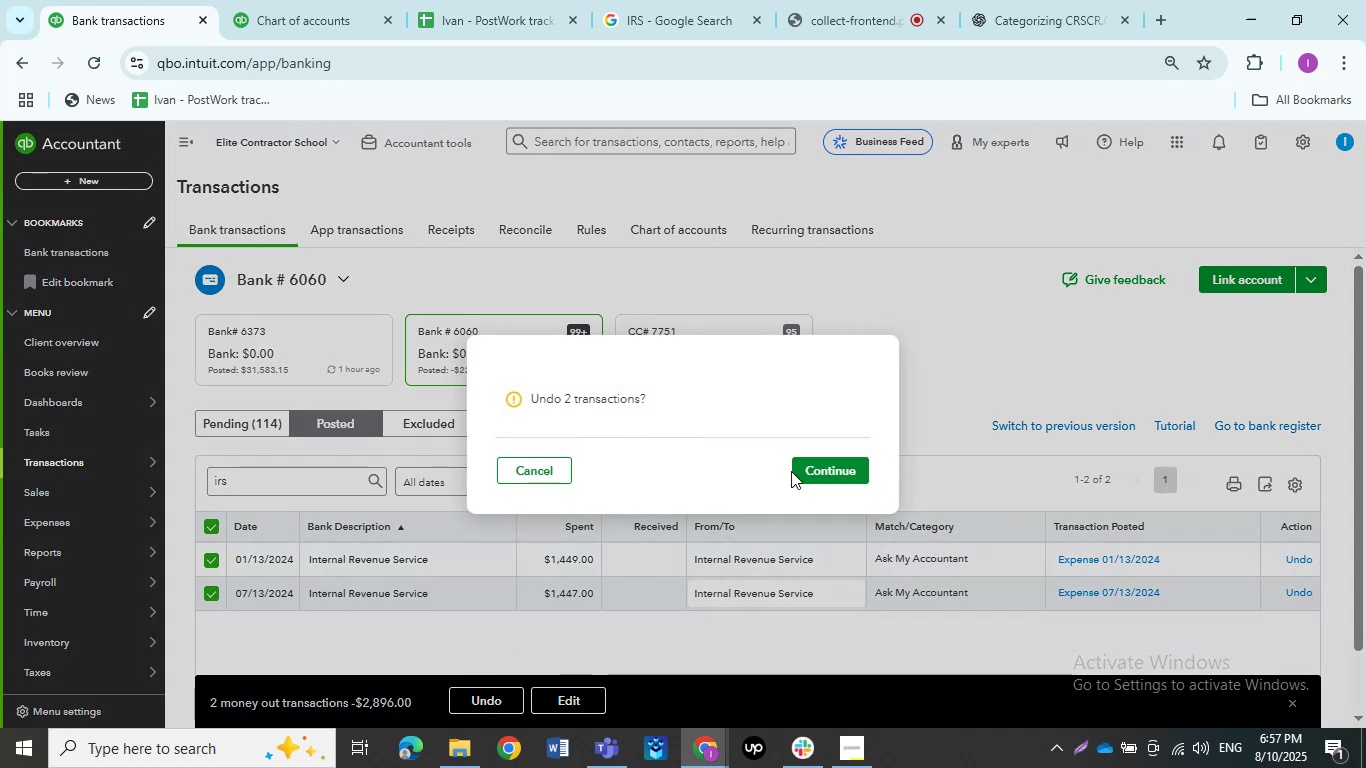 
left_click([841, 471])
 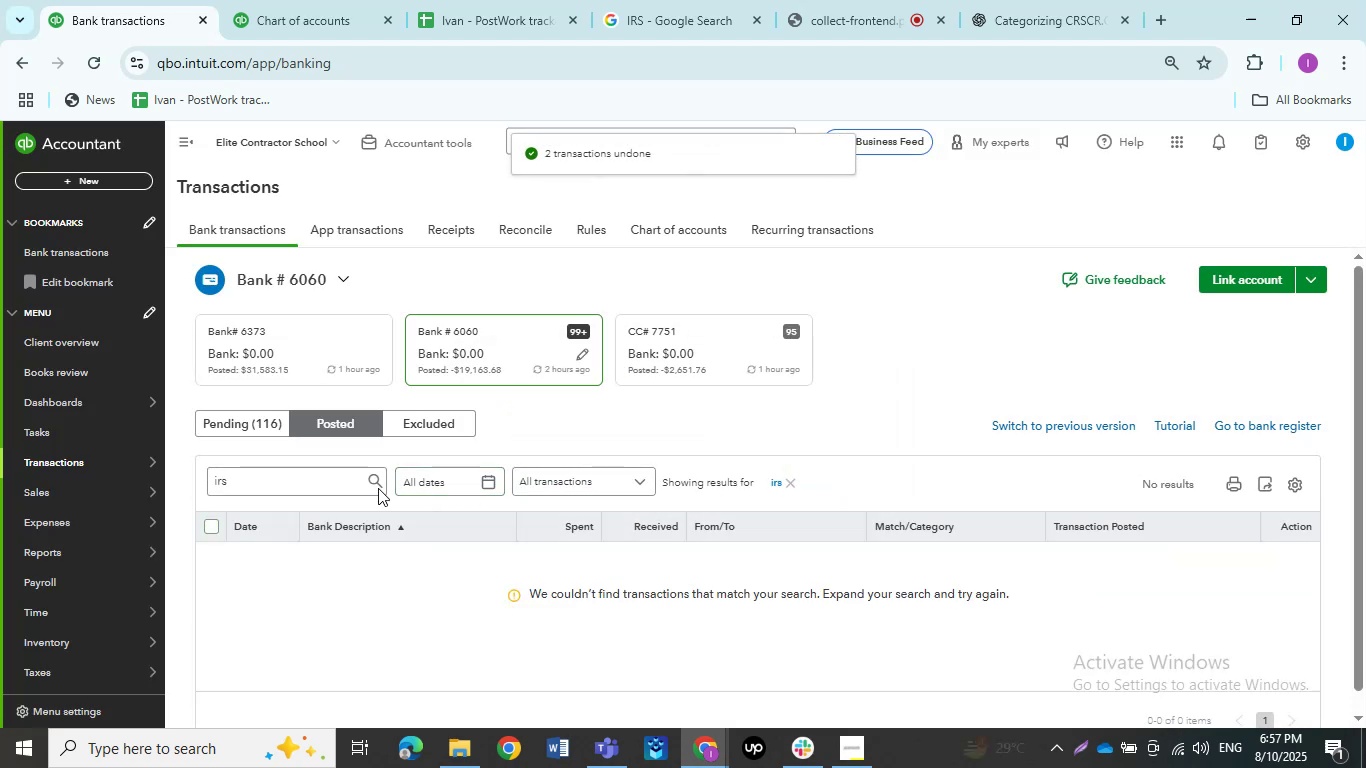 
left_click([256, 427])
 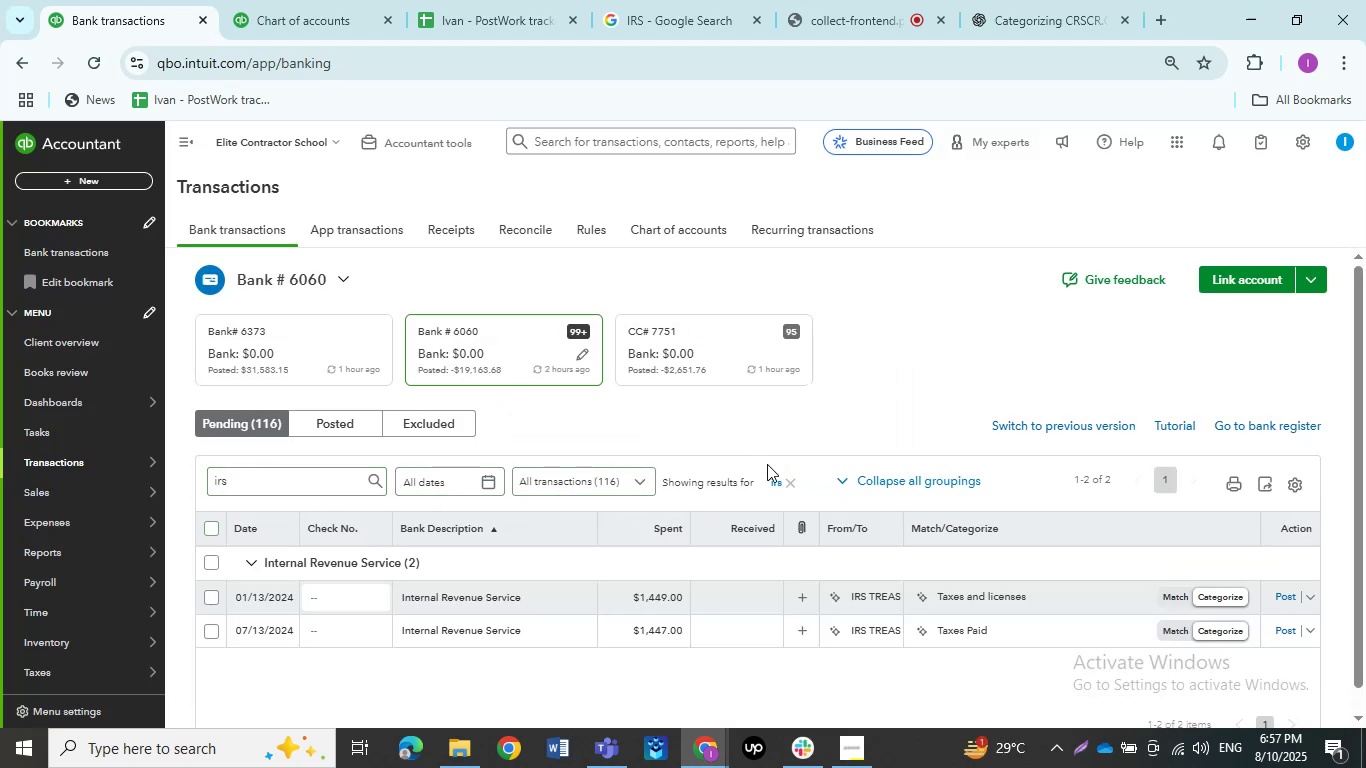 
left_click([794, 480])
 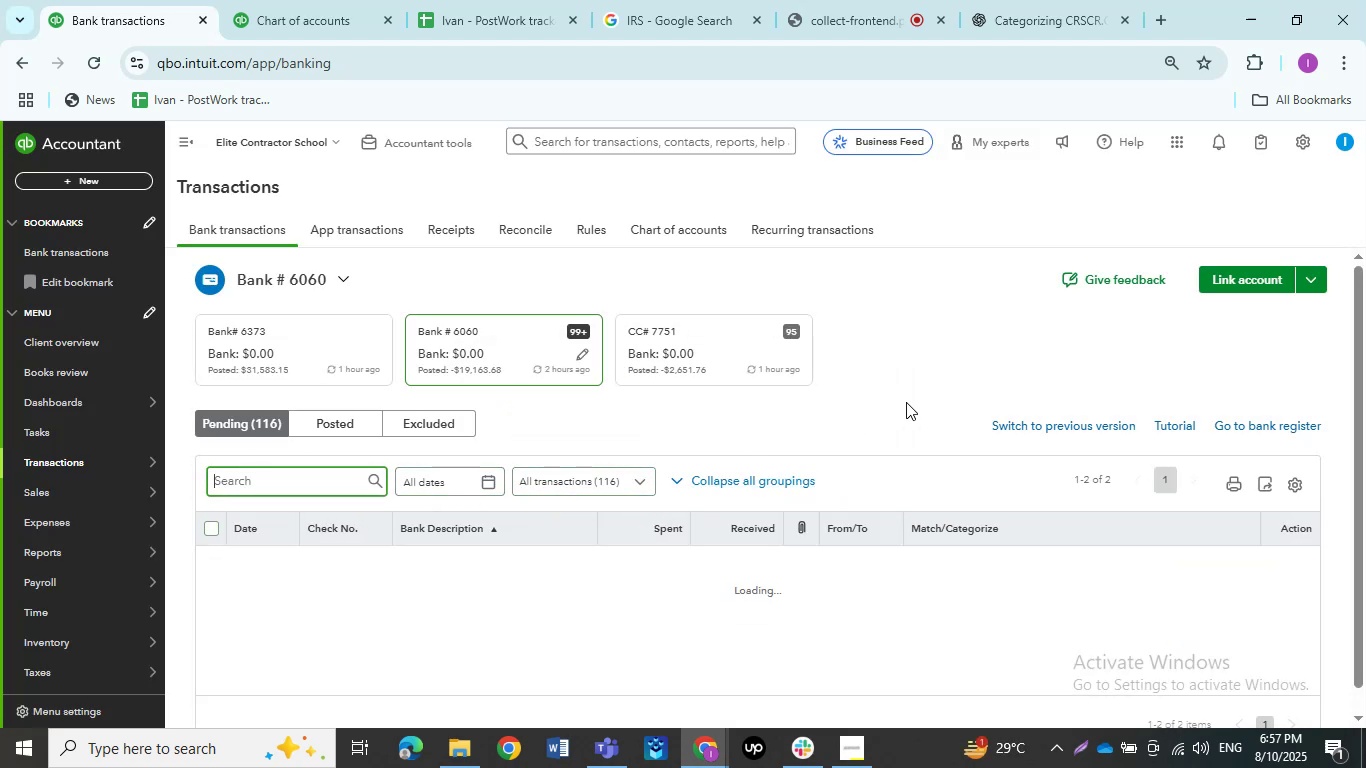 
scroll: coordinate [954, 395], scroll_direction: down, amount: 2.0
 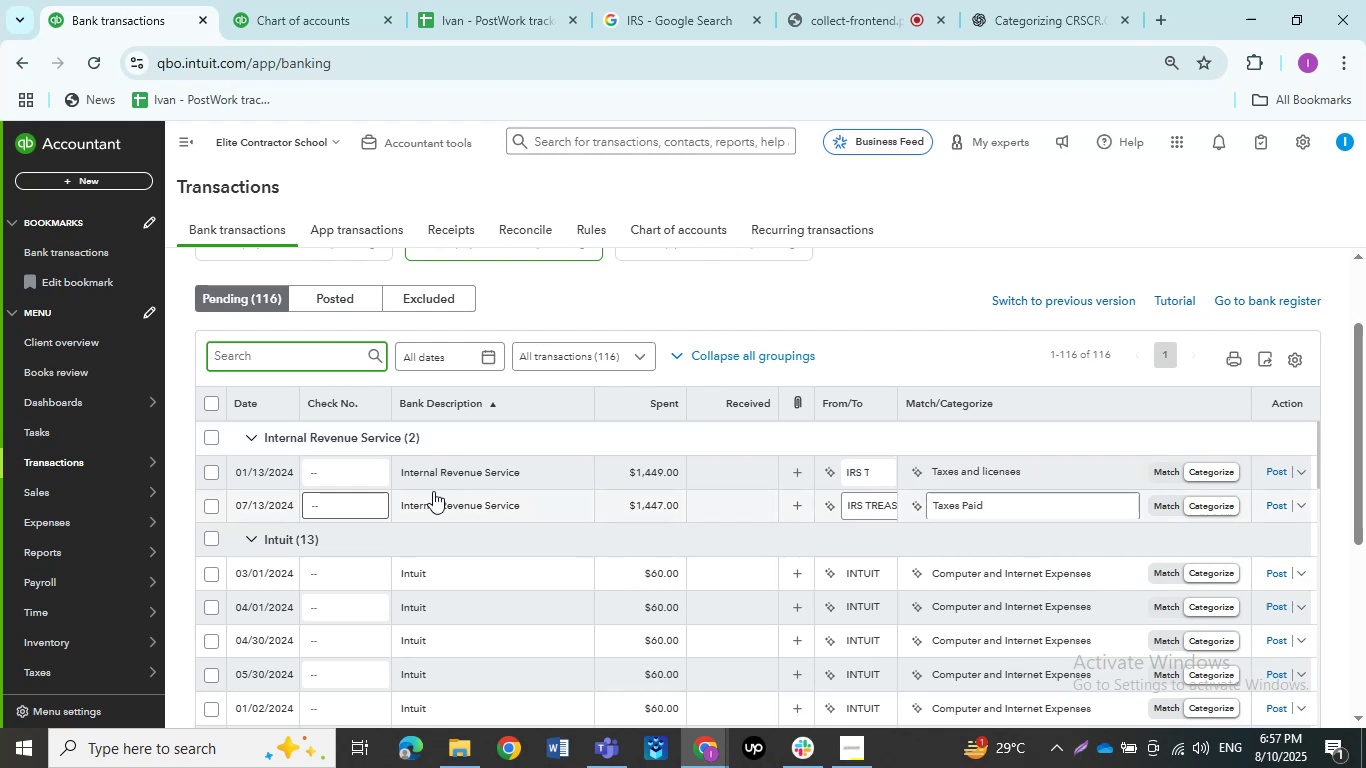 
left_click([472, 478])
 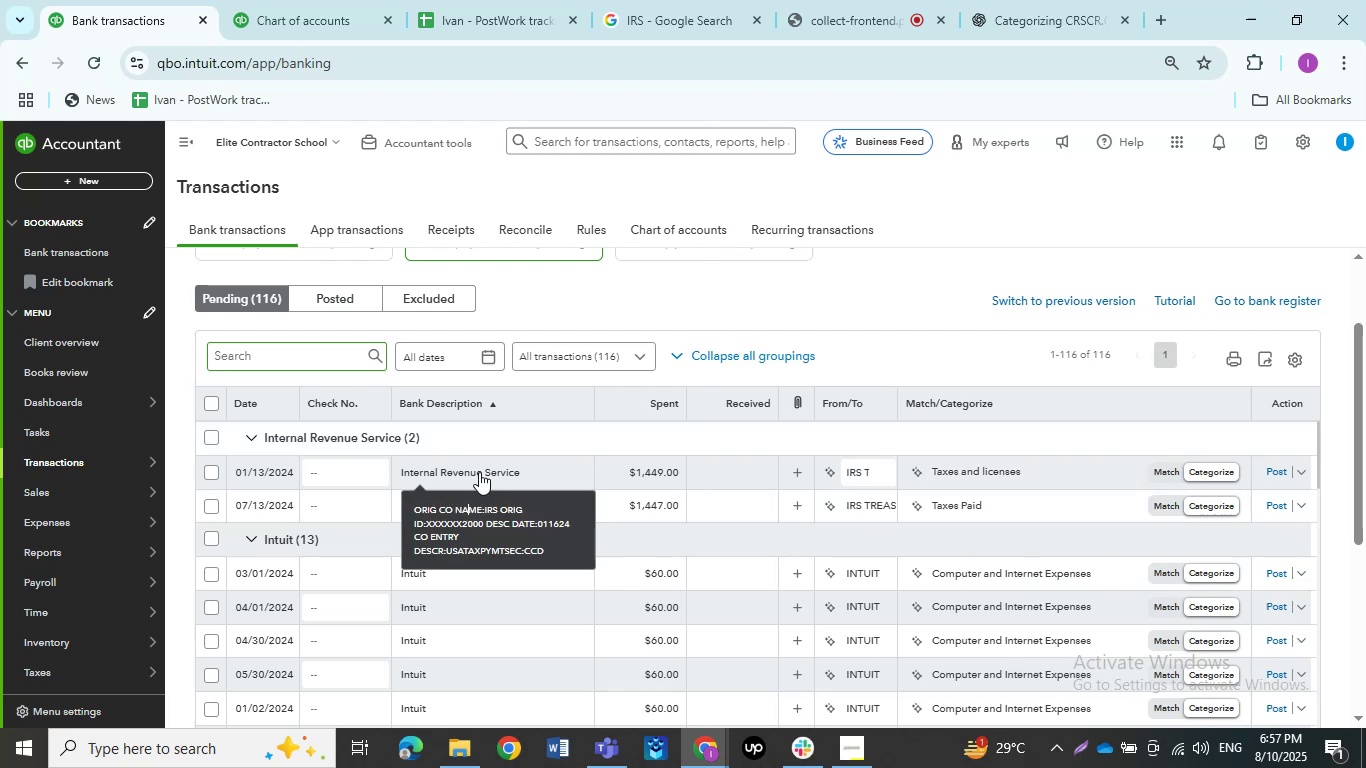 
left_click([479, 472])
 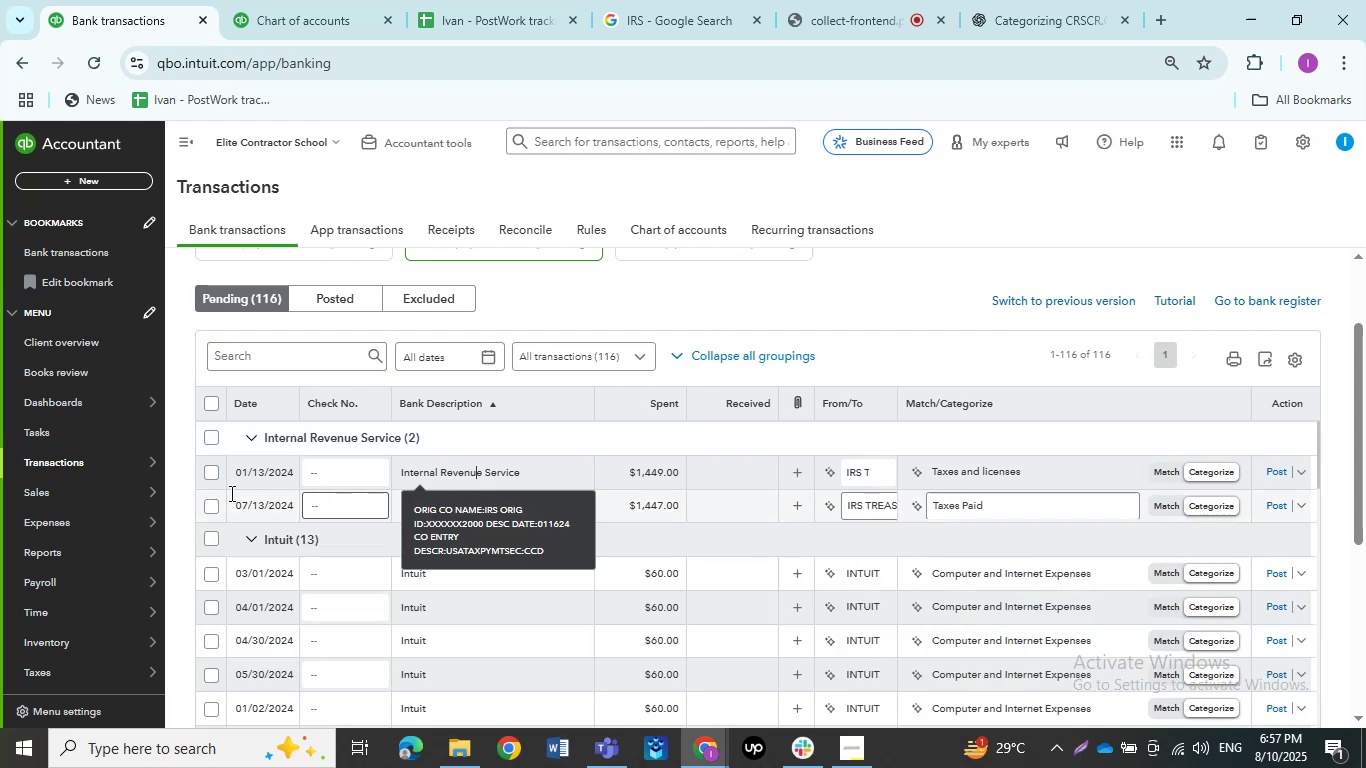 
left_click([211, 440])
 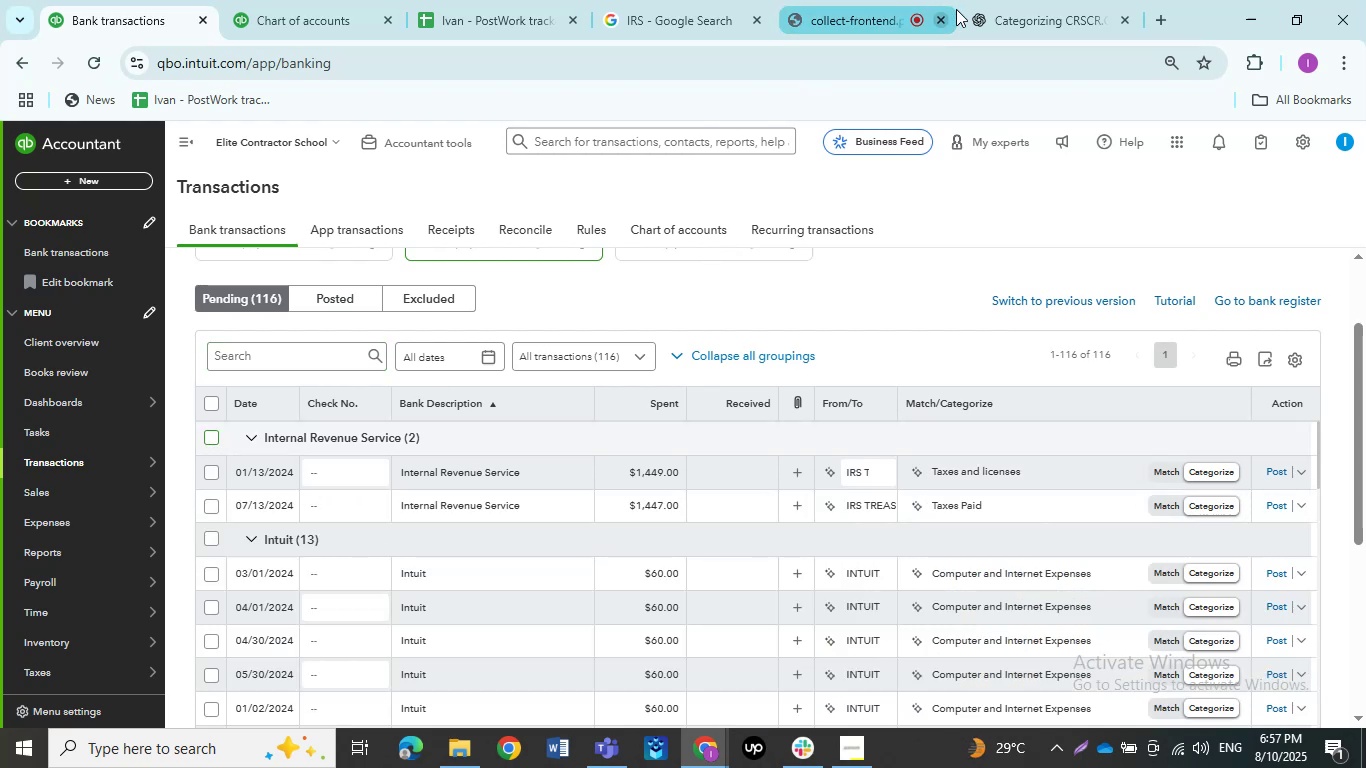 
left_click([984, 5])
 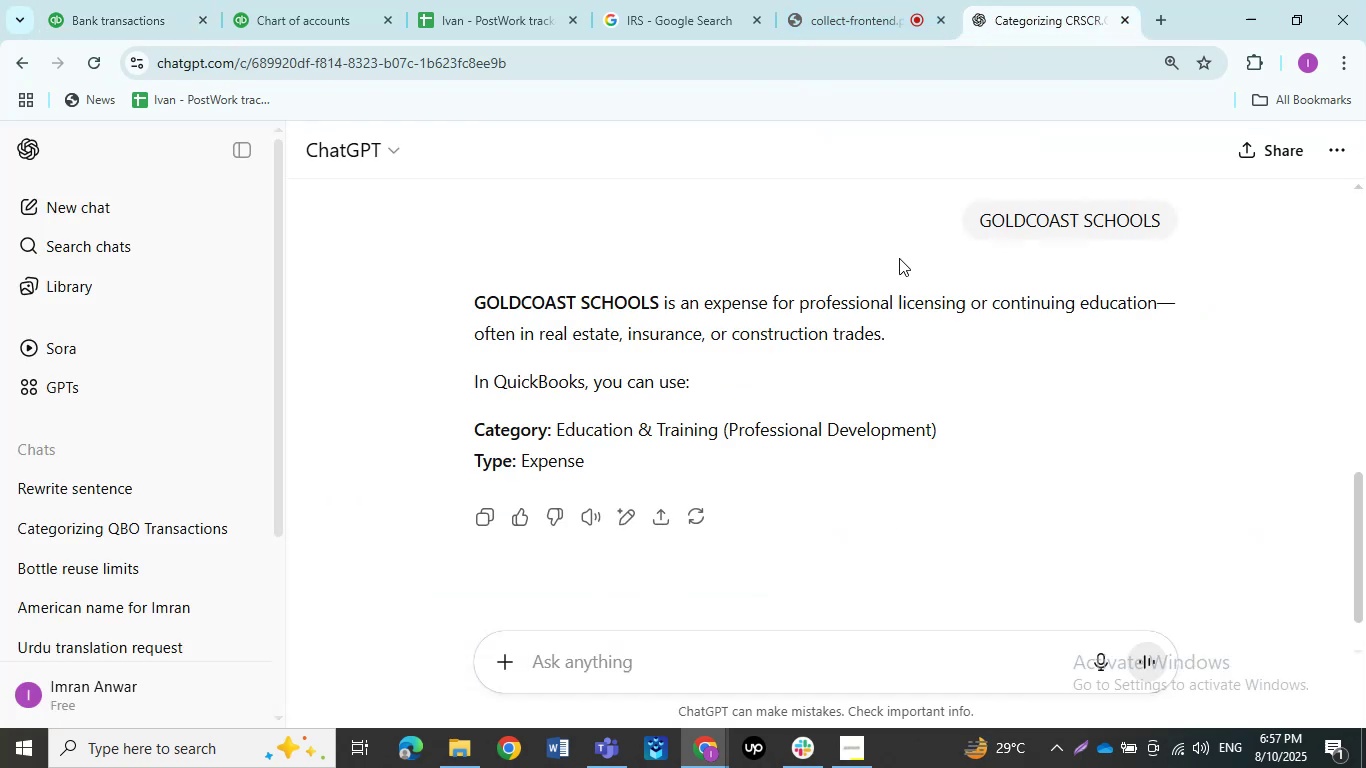 
scroll: coordinate [851, 303], scroll_direction: down, amount: 7.0
 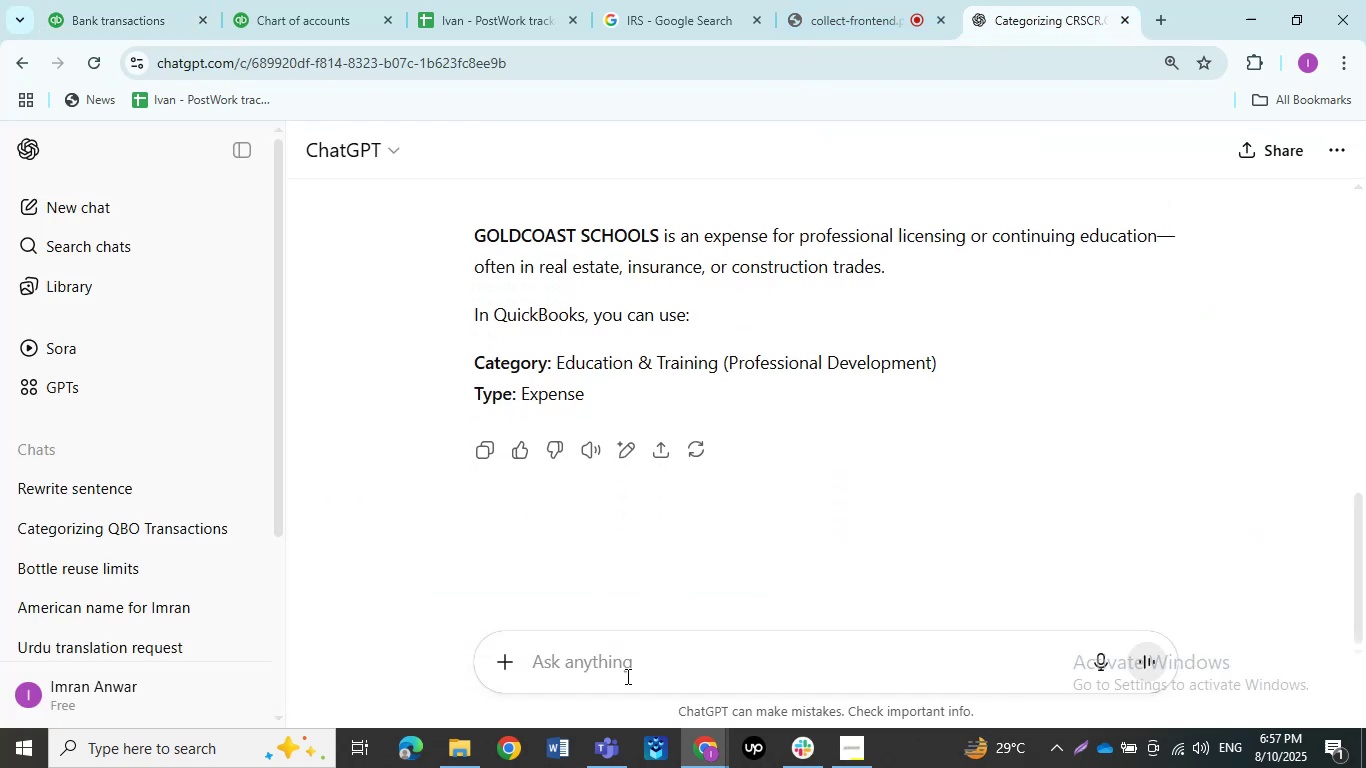 
type(IRS)
key(NumpadEnter)
key(Backspace)
key(NumpadEnter)
 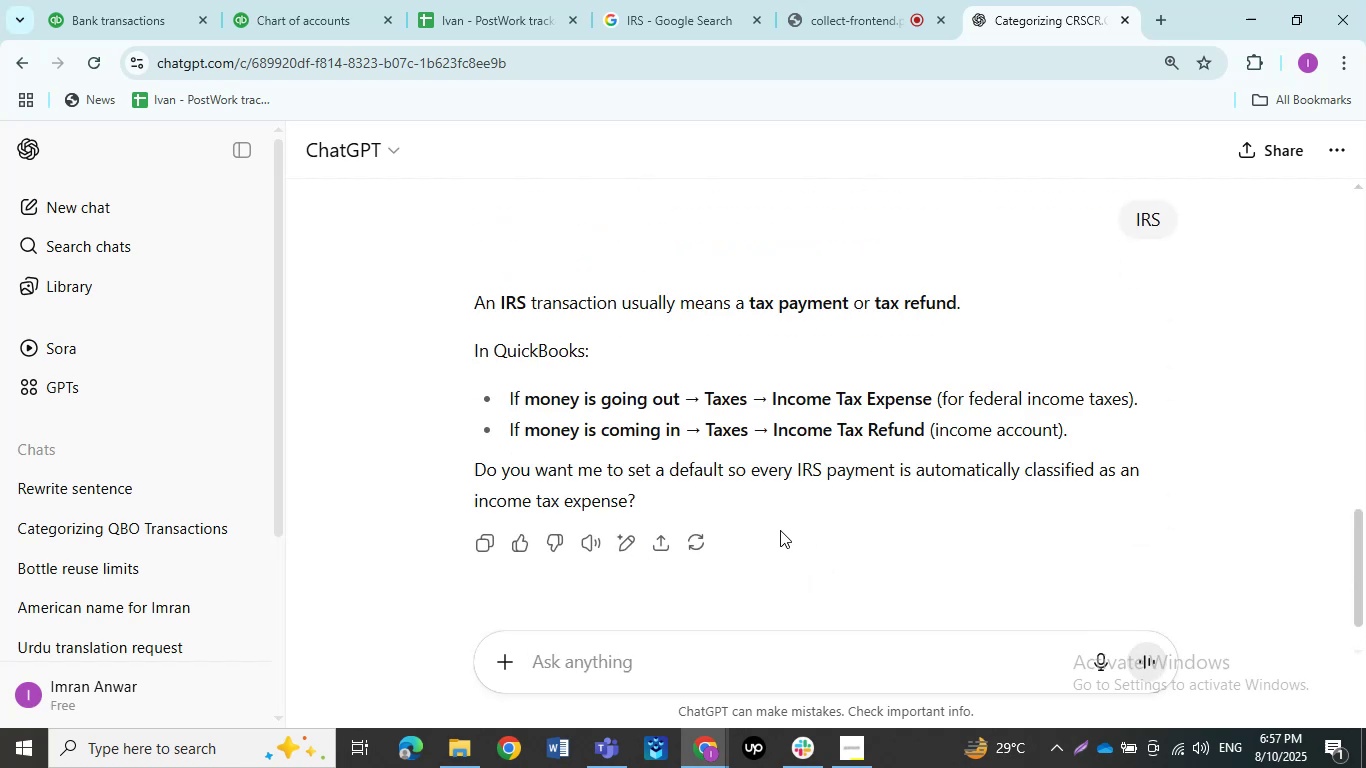 
wait(5.64)
 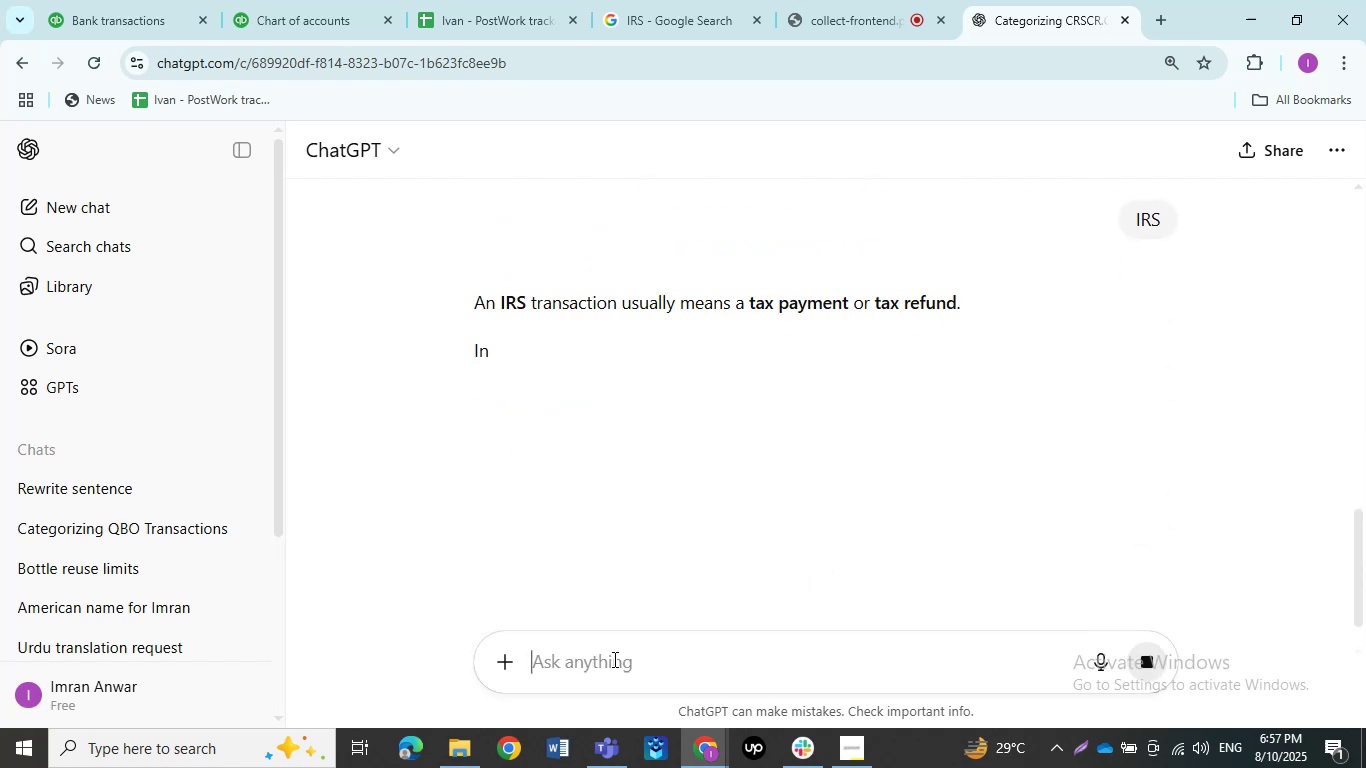 
scroll: coordinate [780, 530], scroll_direction: down, amount: 3.0
 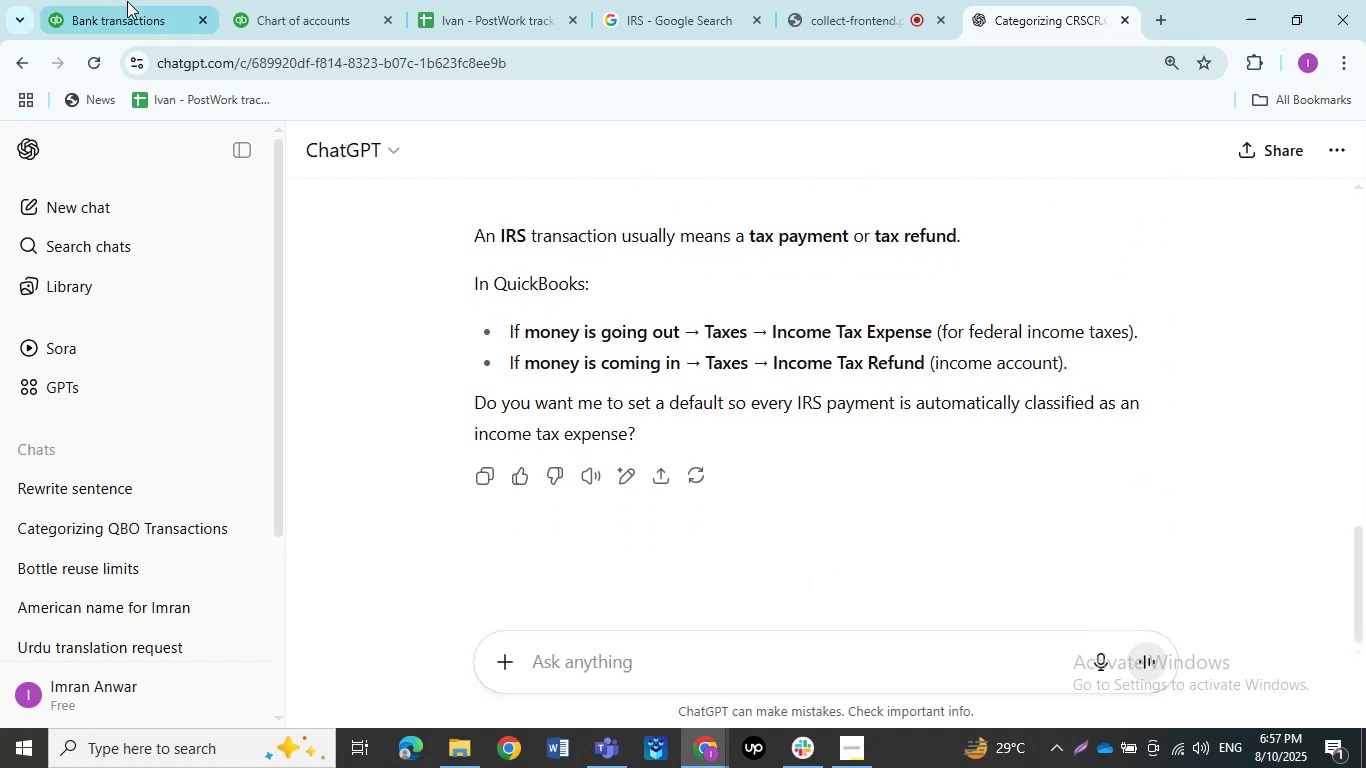 
left_click([127, 1])
 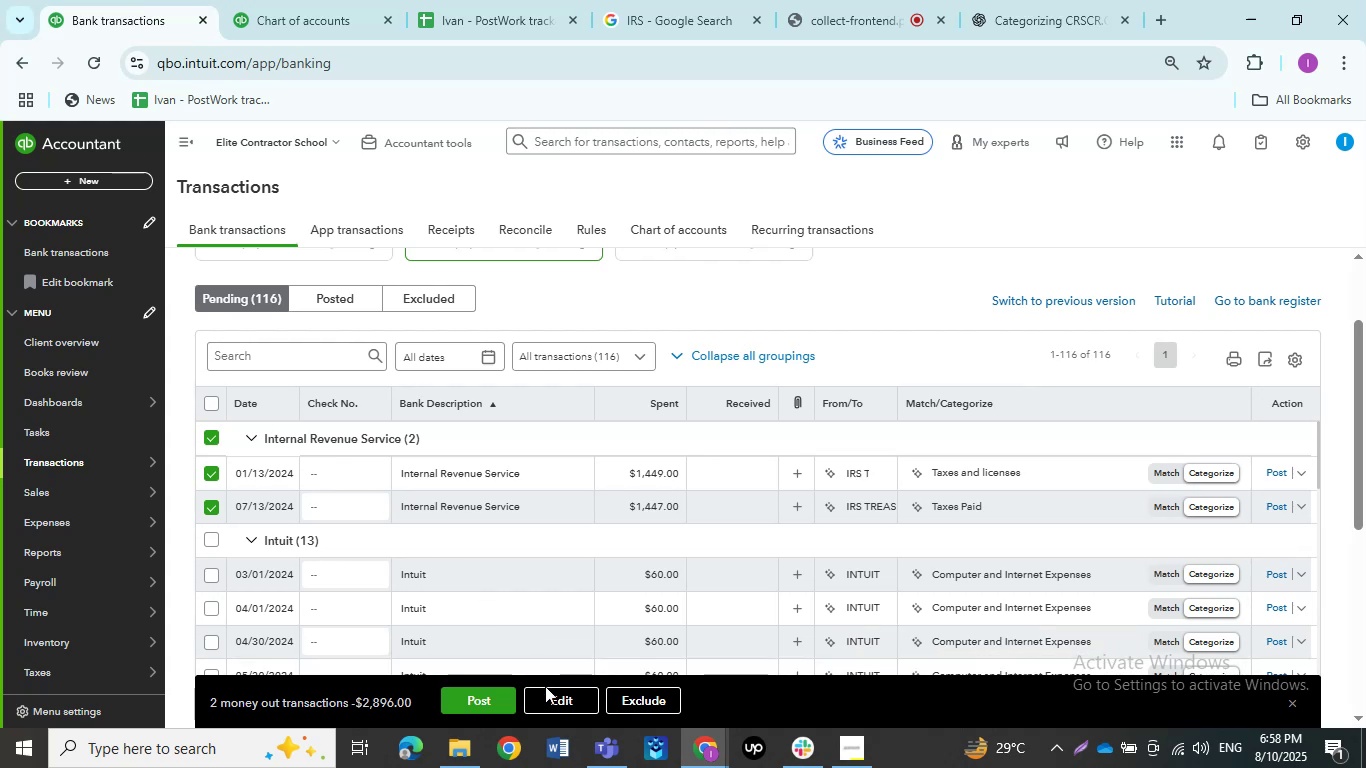 
left_click([554, 701])
 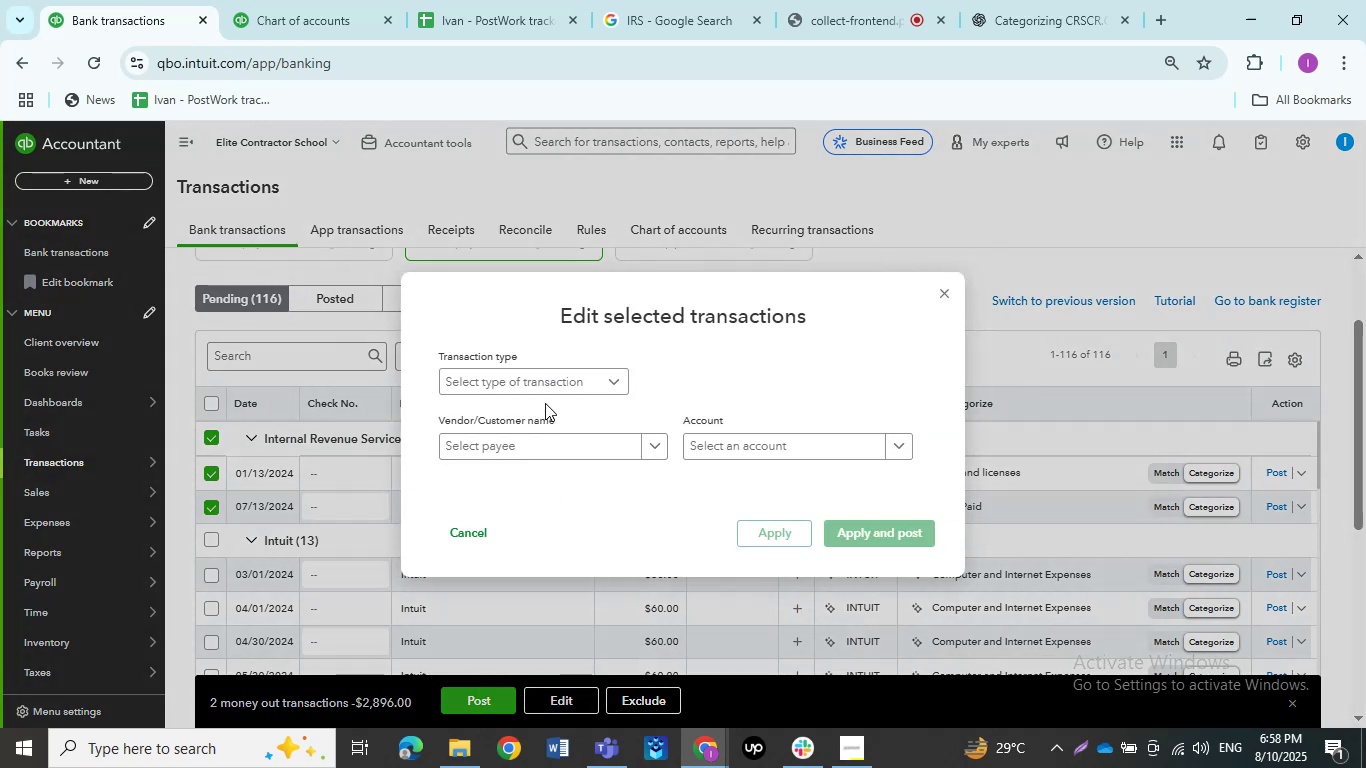 
left_click([542, 390])
 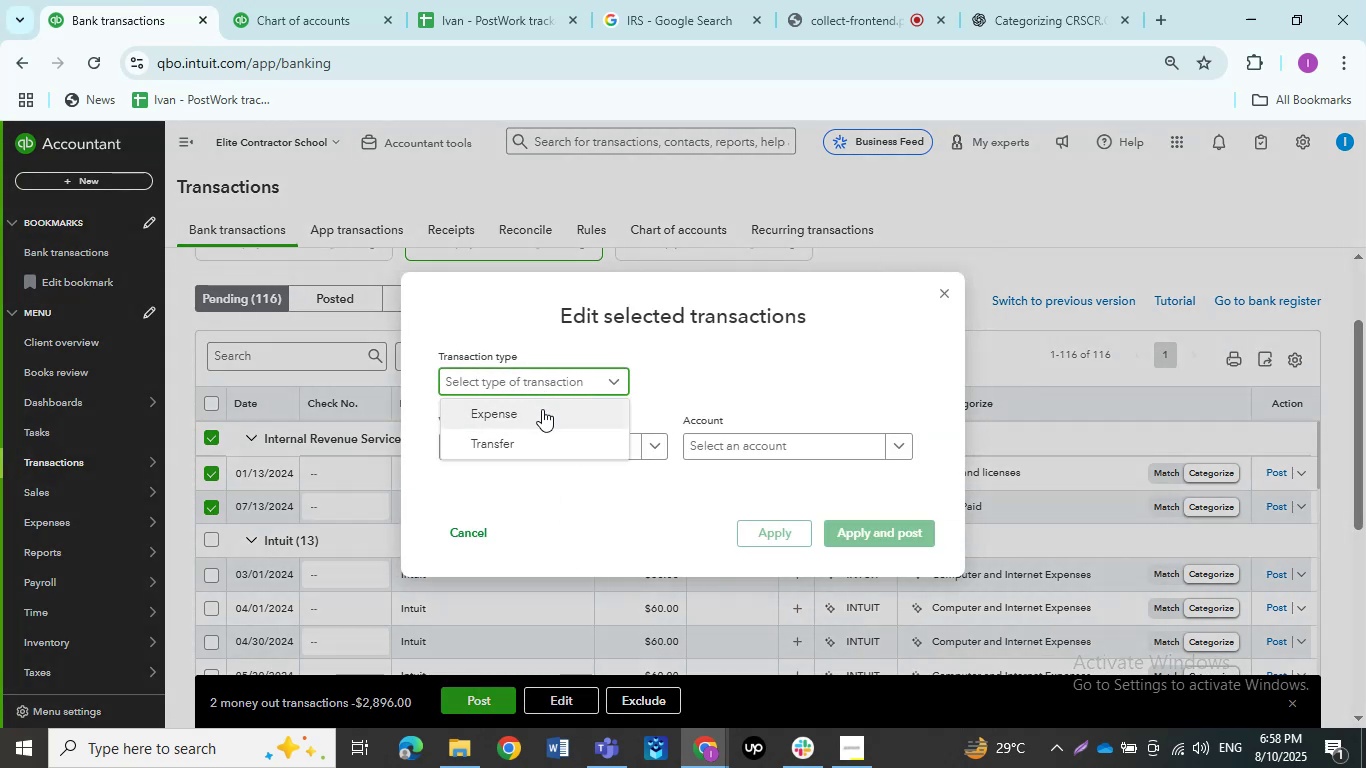 
left_click([542, 409])
 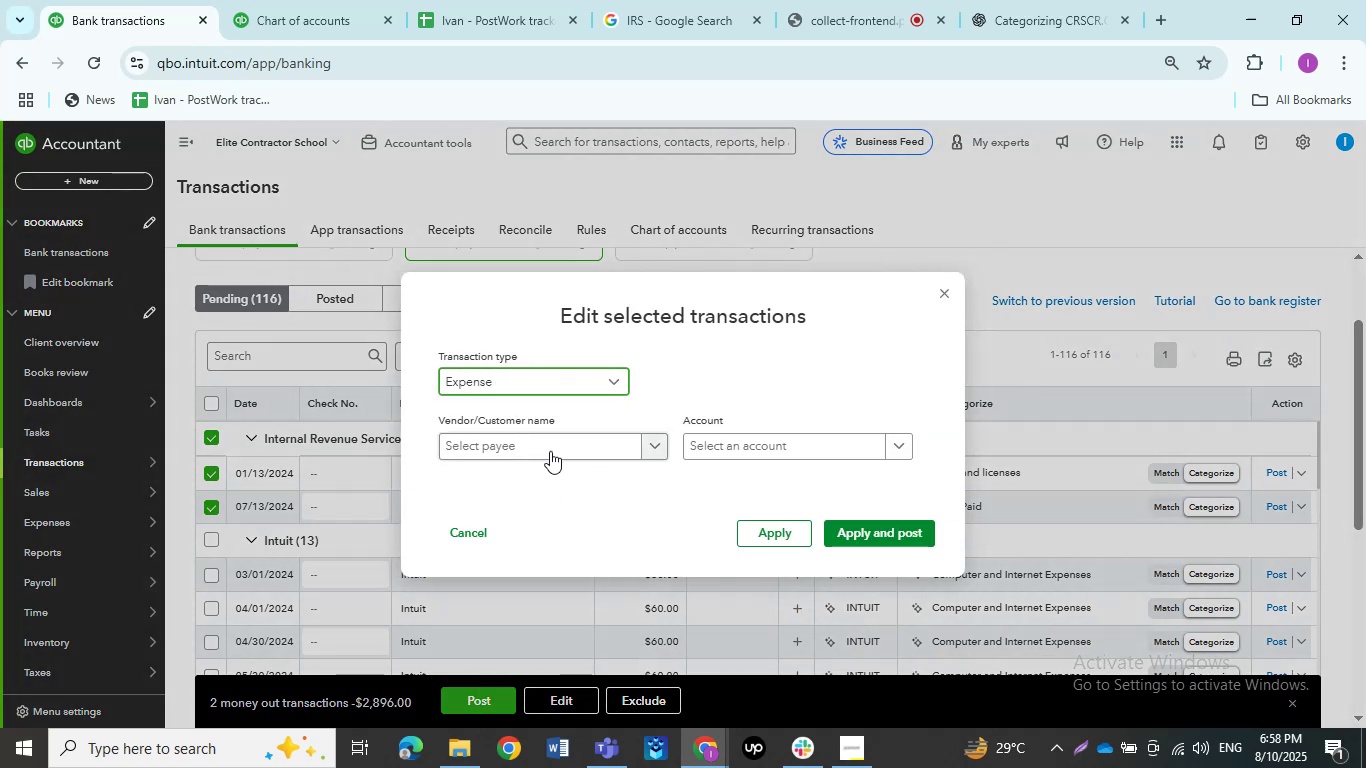 
left_click([550, 451])
 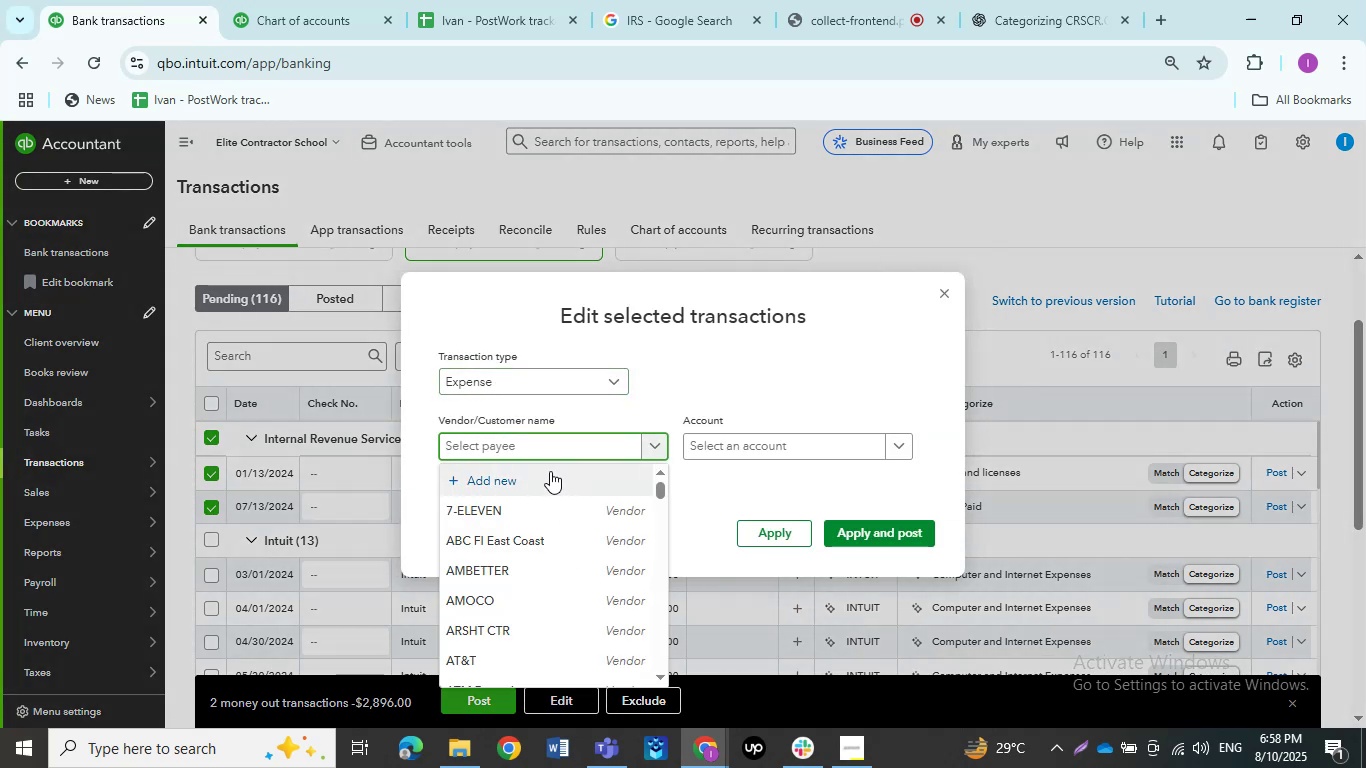 
key(Control+V)
 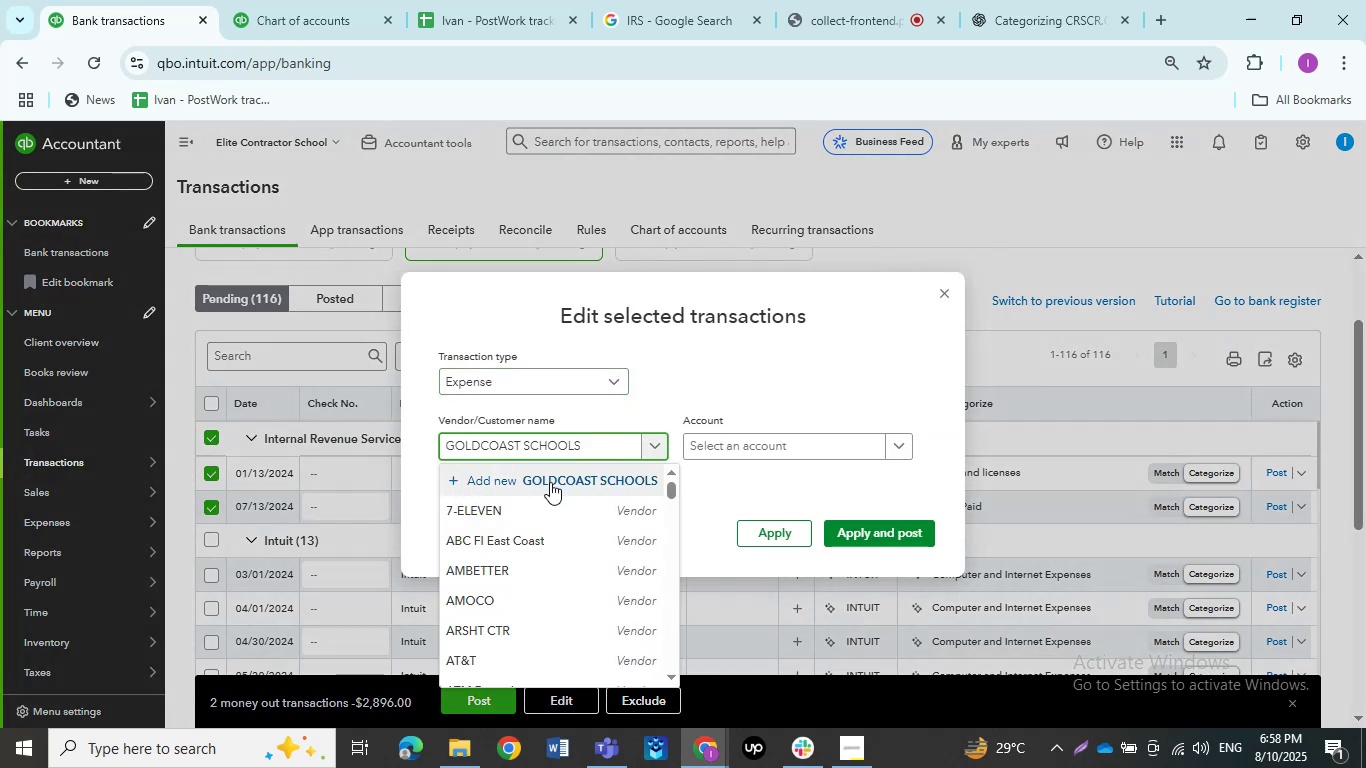 
key(Control+Z)
 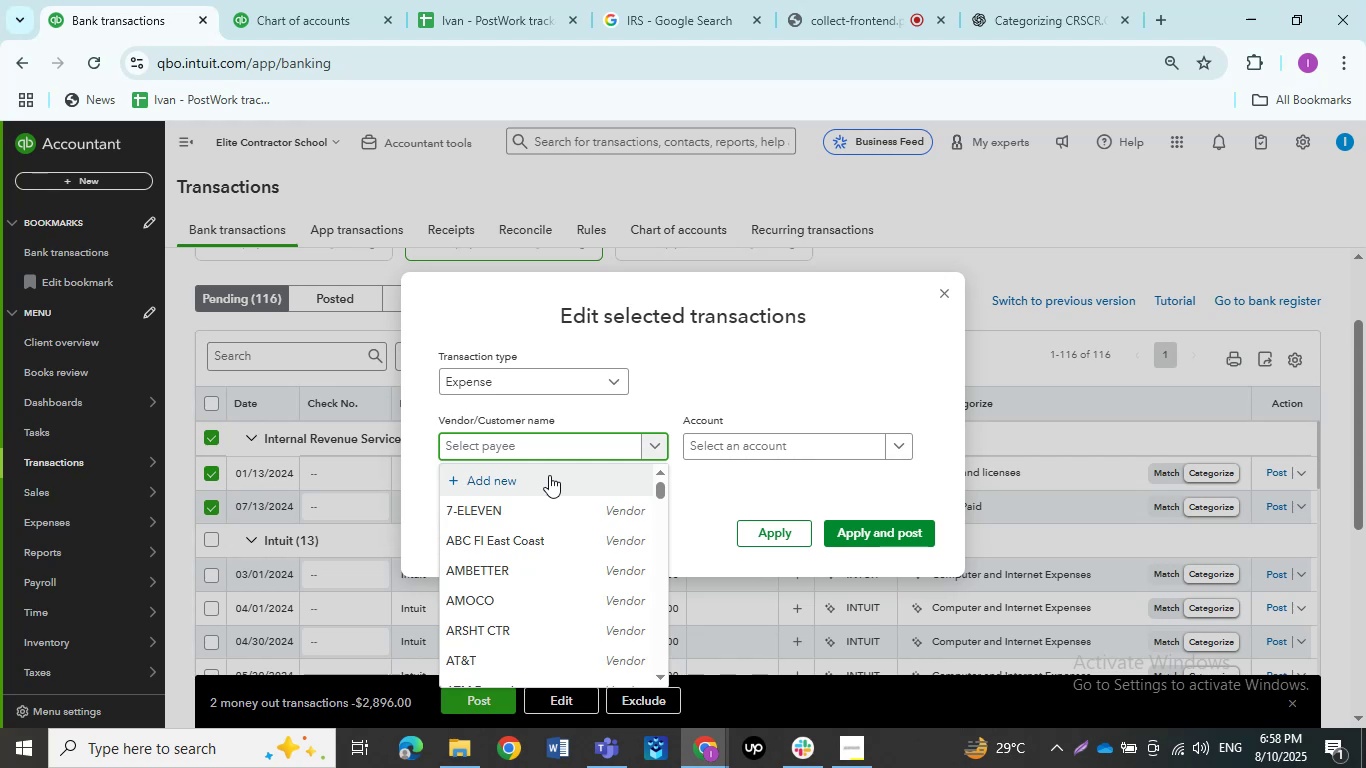 
type(internal)
 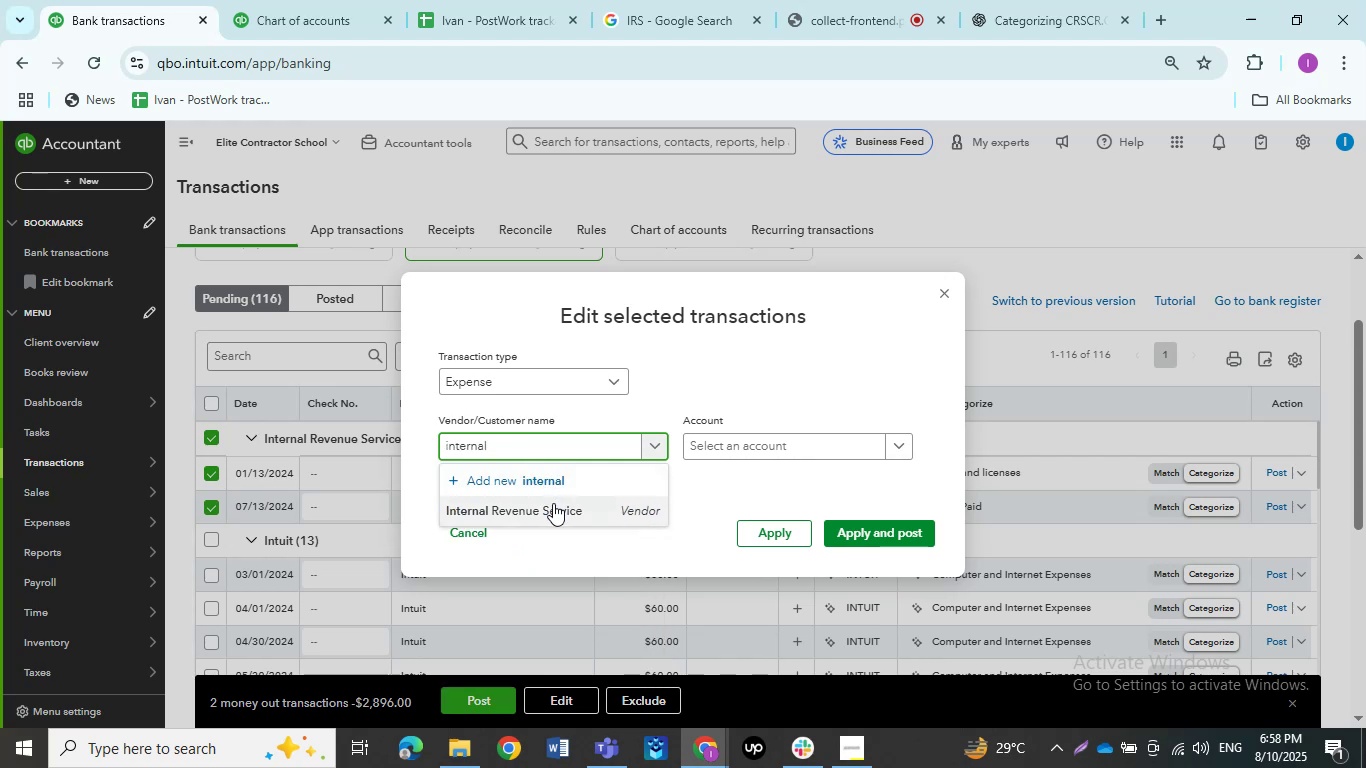 
left_click([553, 503])
 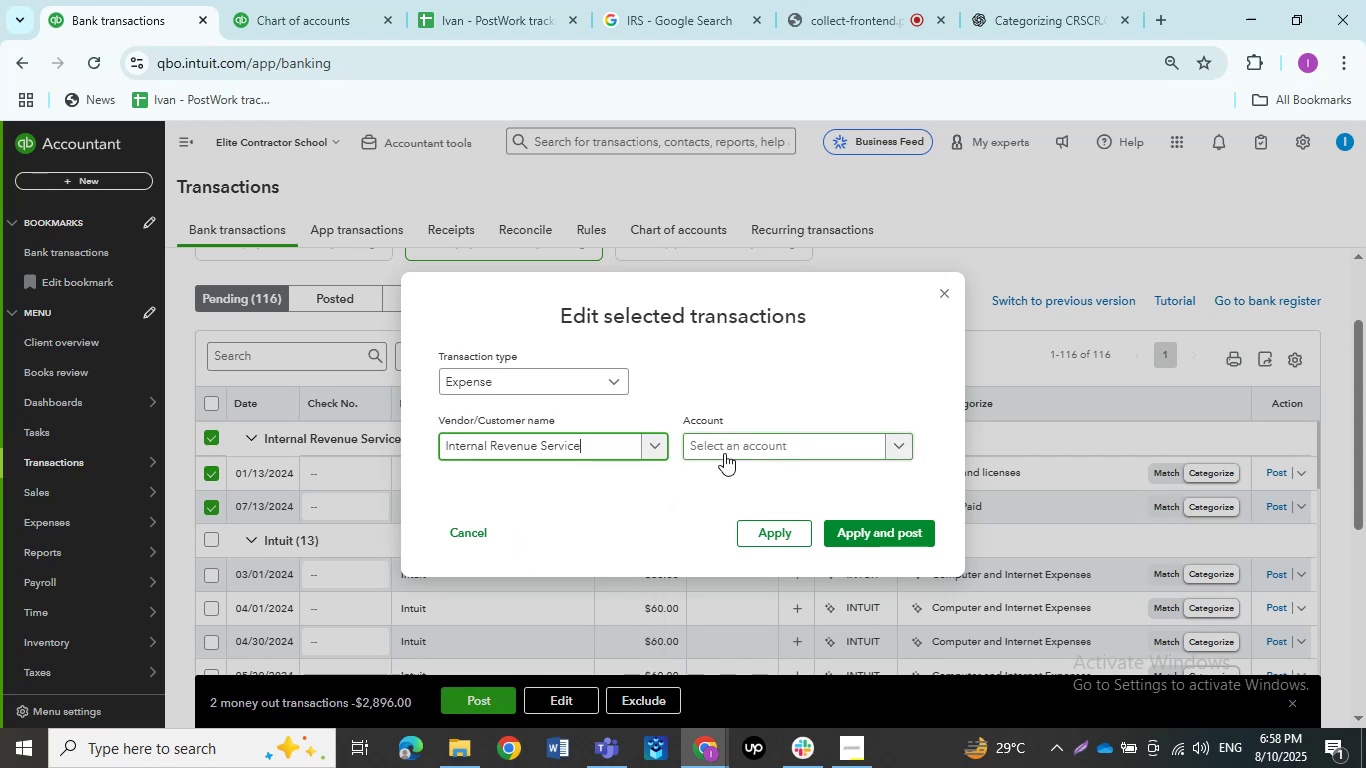 
left_click([724, 453])
 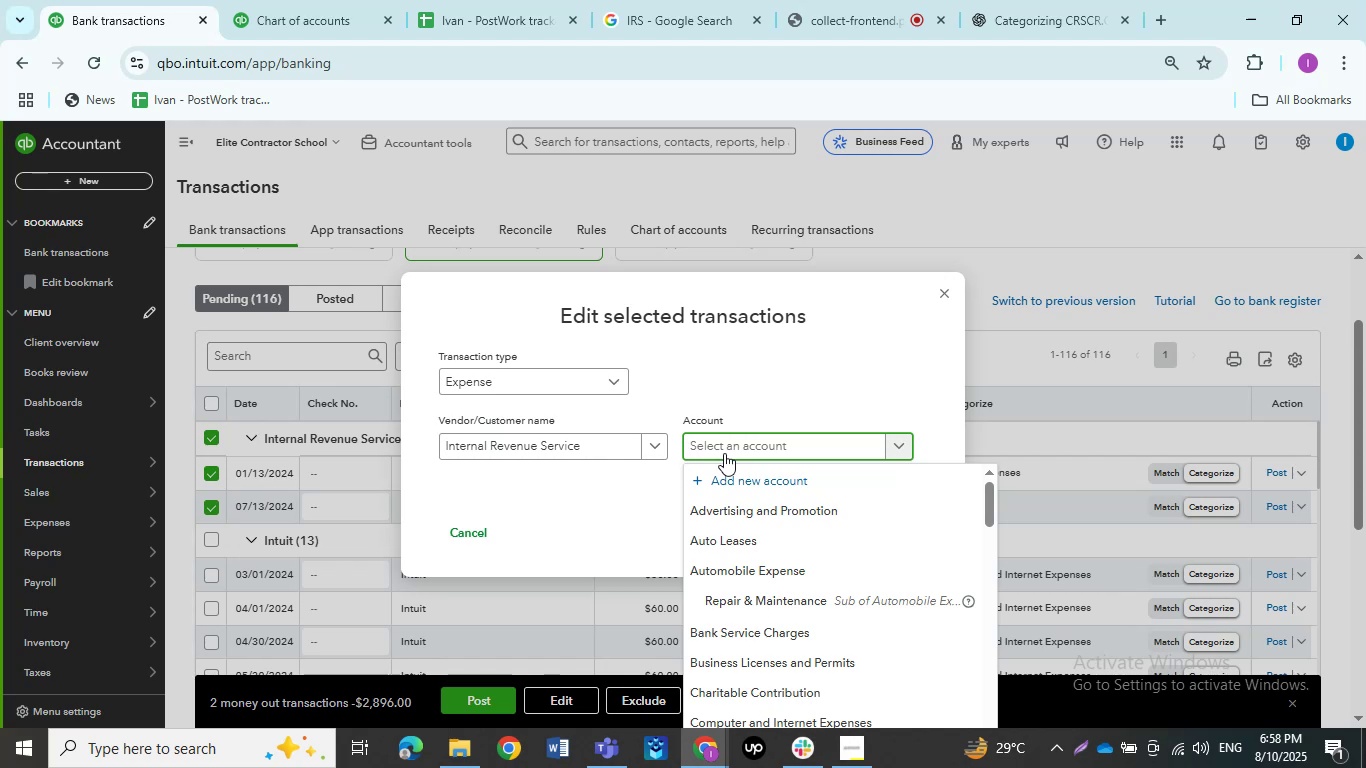 
wait(13.27)
 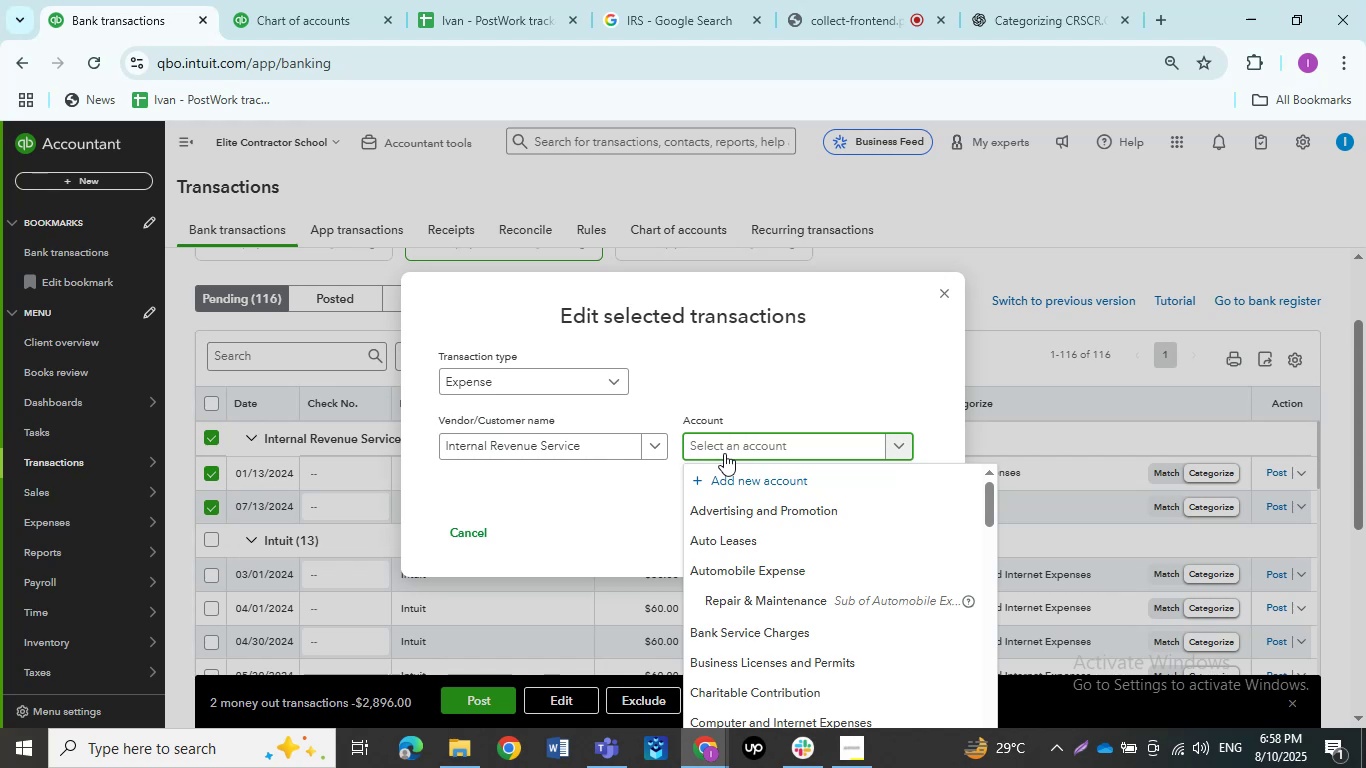 
type(Sales)
 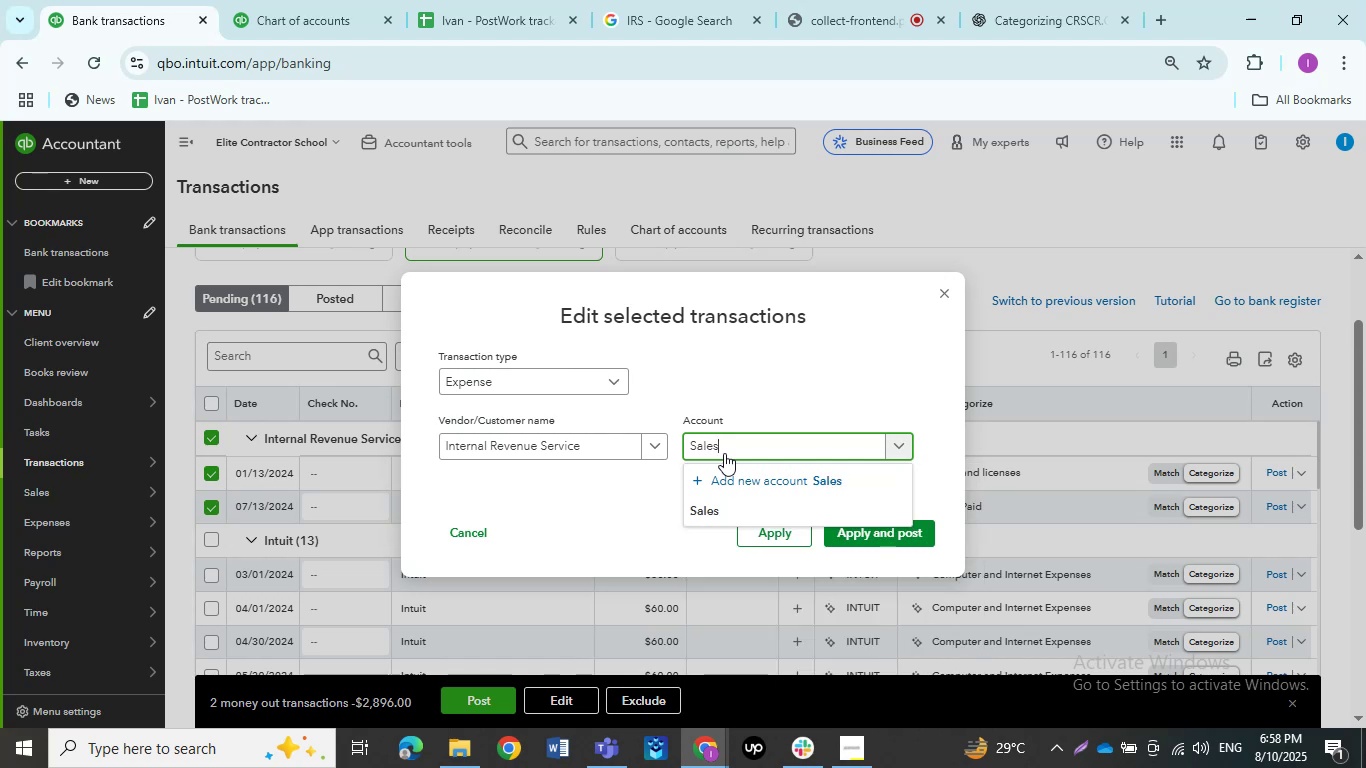 
wait(12.67)
 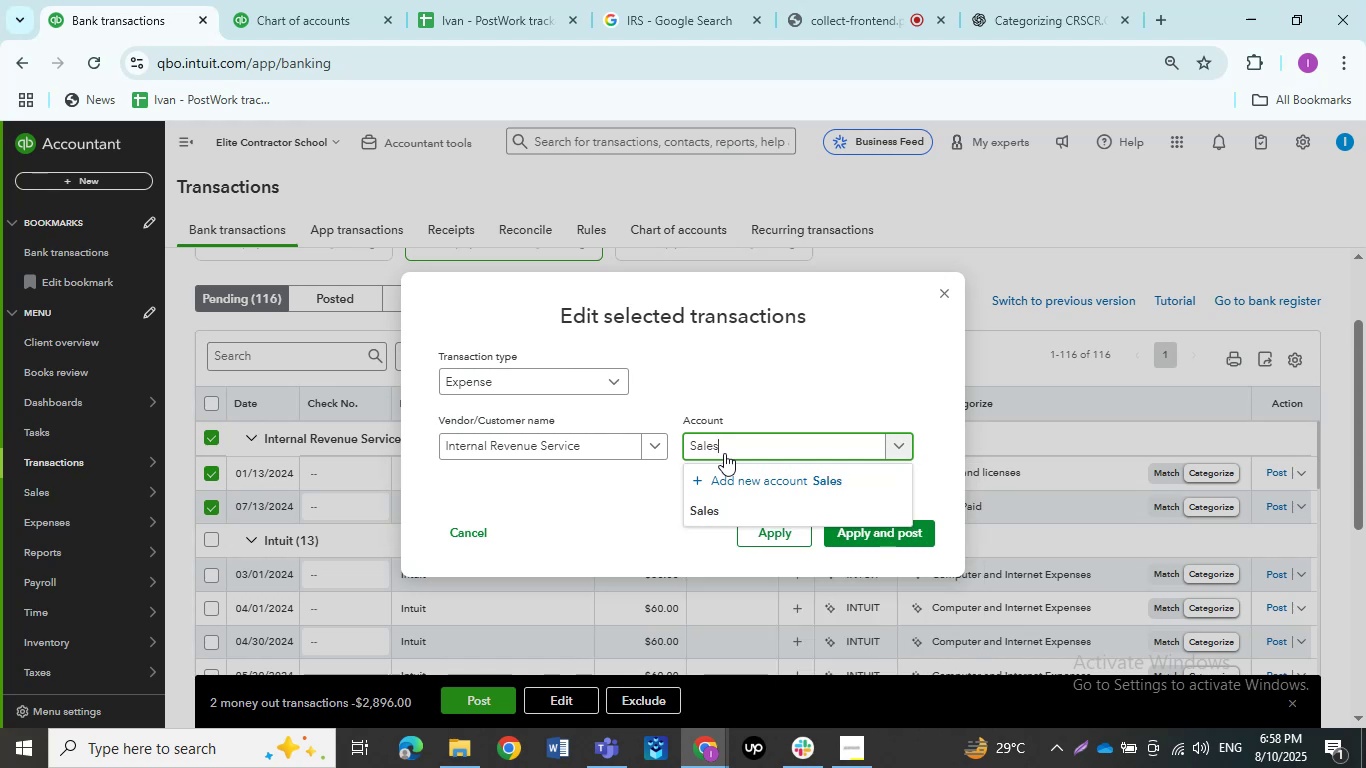 
key(Backspace)
key(Backspace)
key(Backspace)
key(Backspace)
key(Backspace)
type(taxes)
 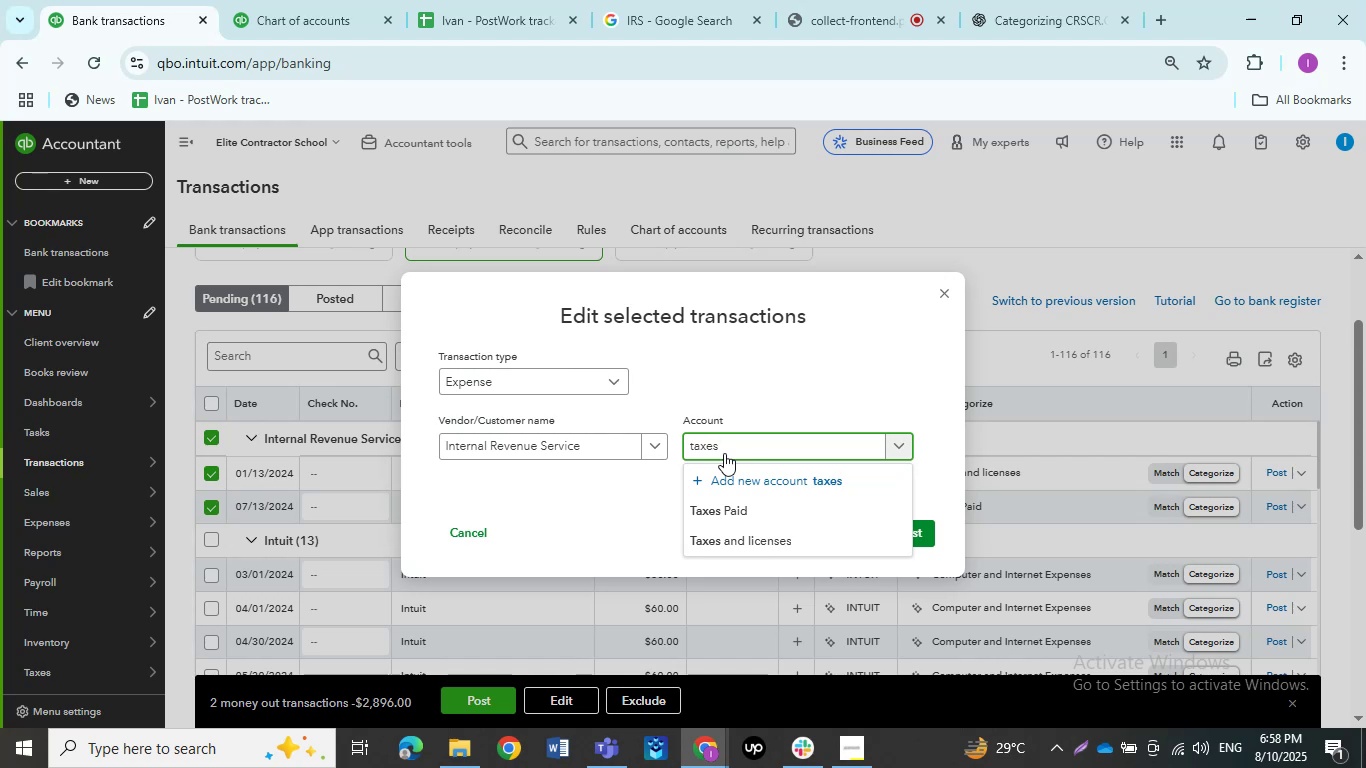 
wait(6.37)
 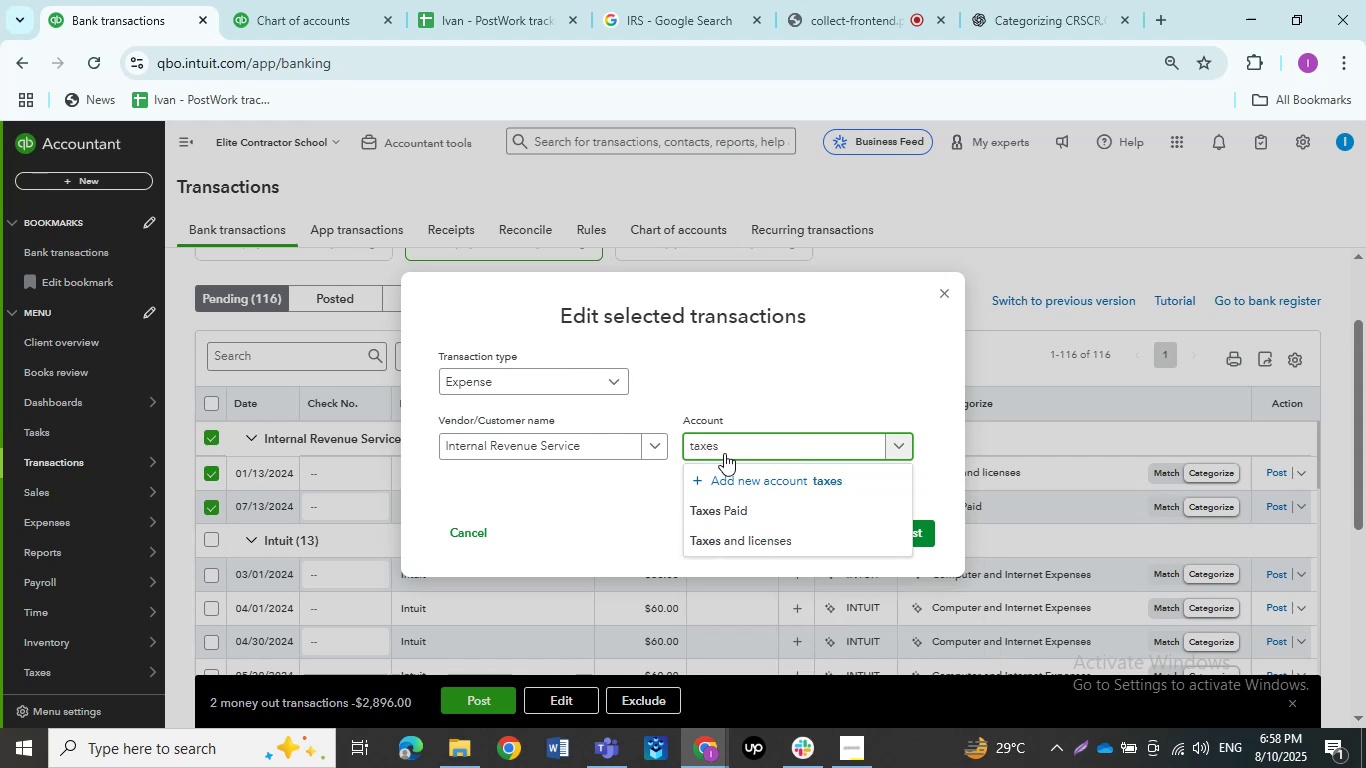 
left_click([758, 533])
 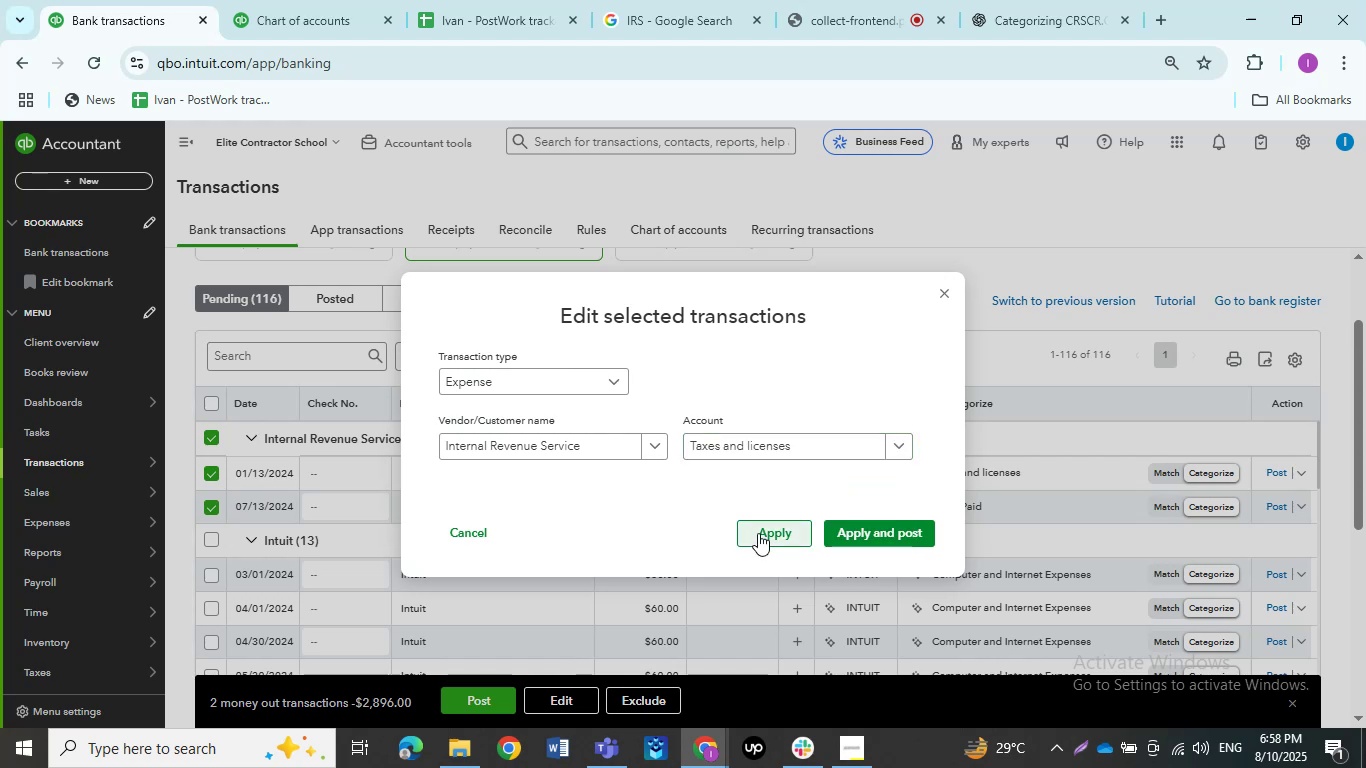 
left_click([758, 533])
 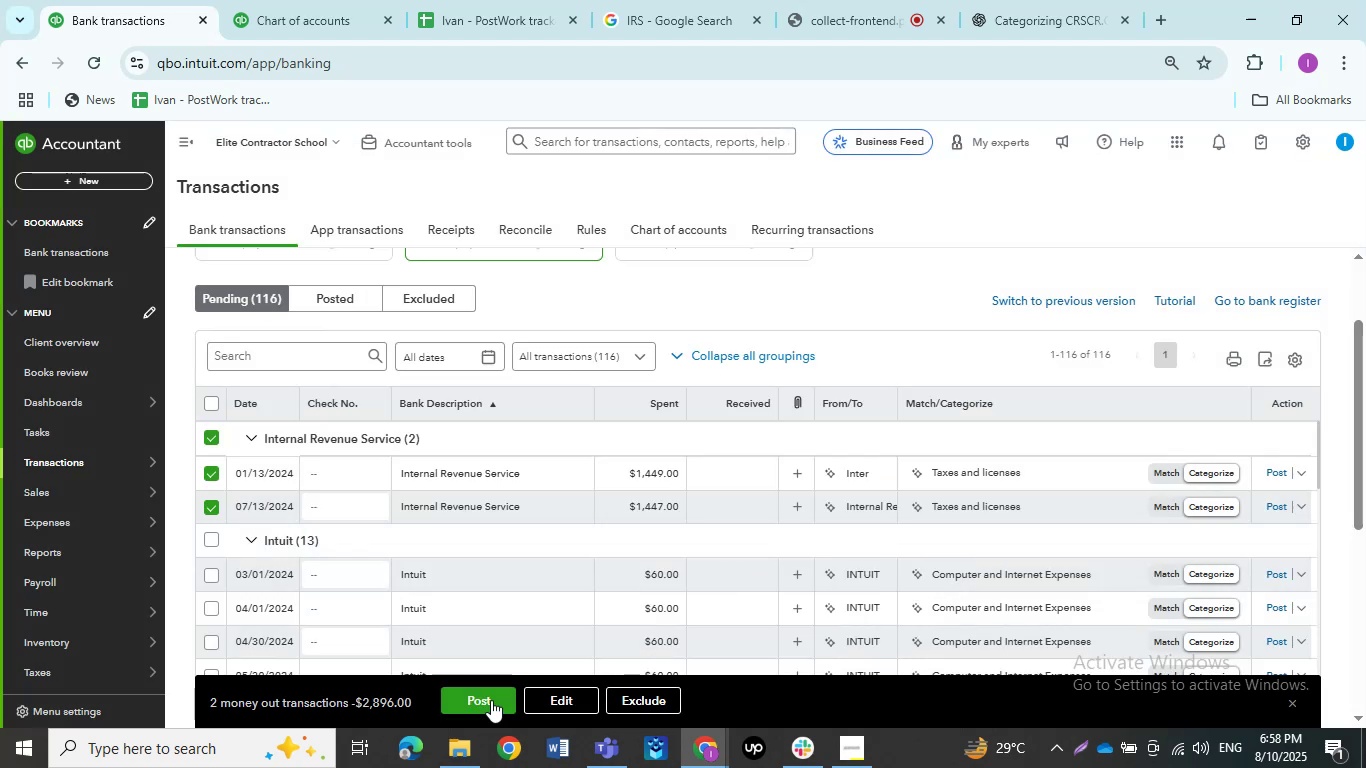 
left_click([475, 703])
 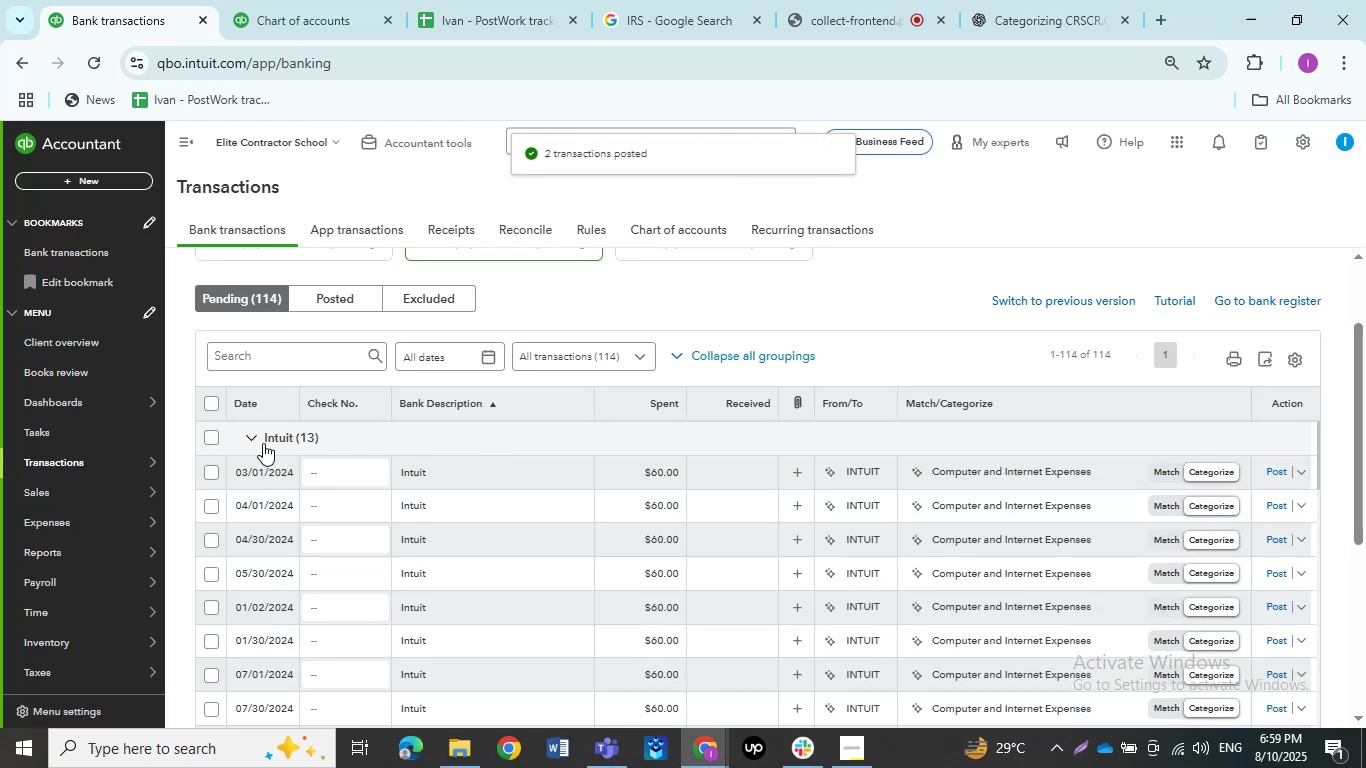 
left_click([488, 466])
 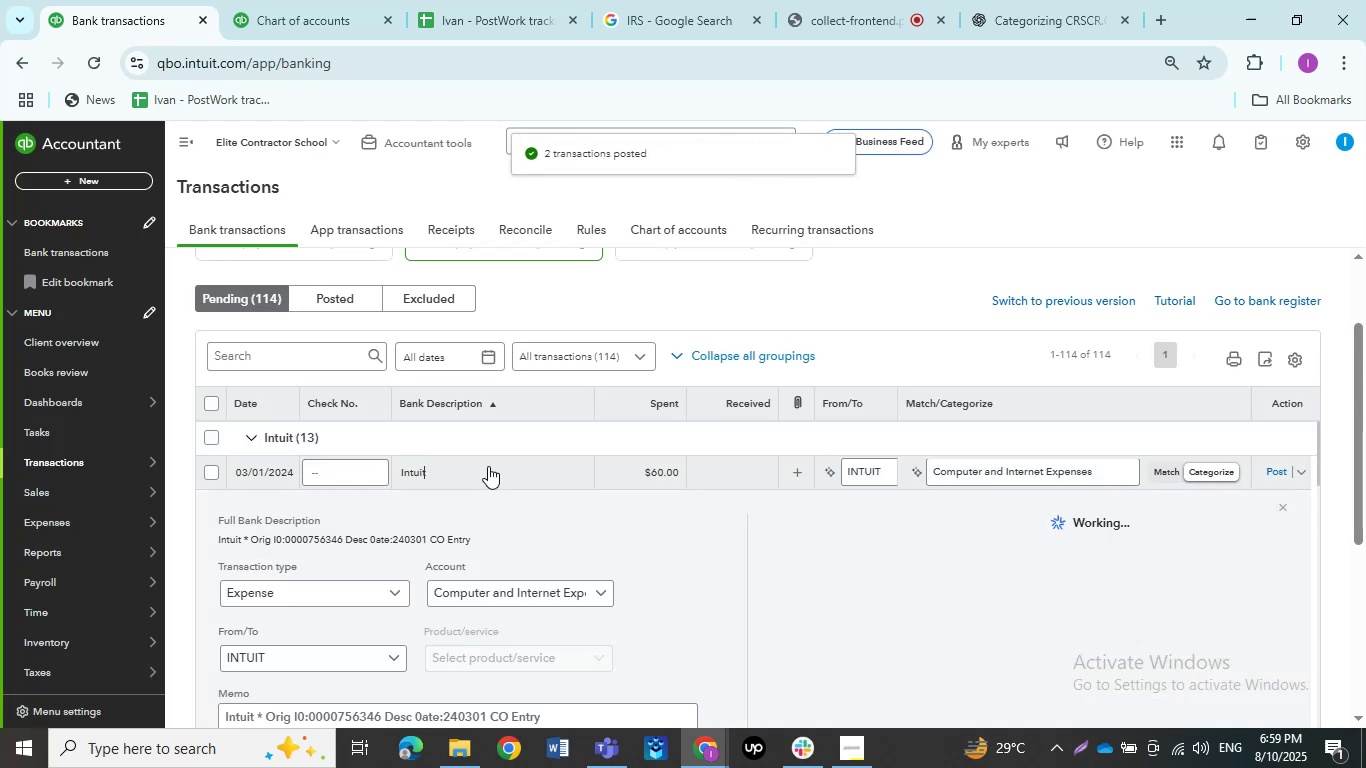 
scroll: coordinate [487, 482], scroll_direction: down, amount: 2.0
 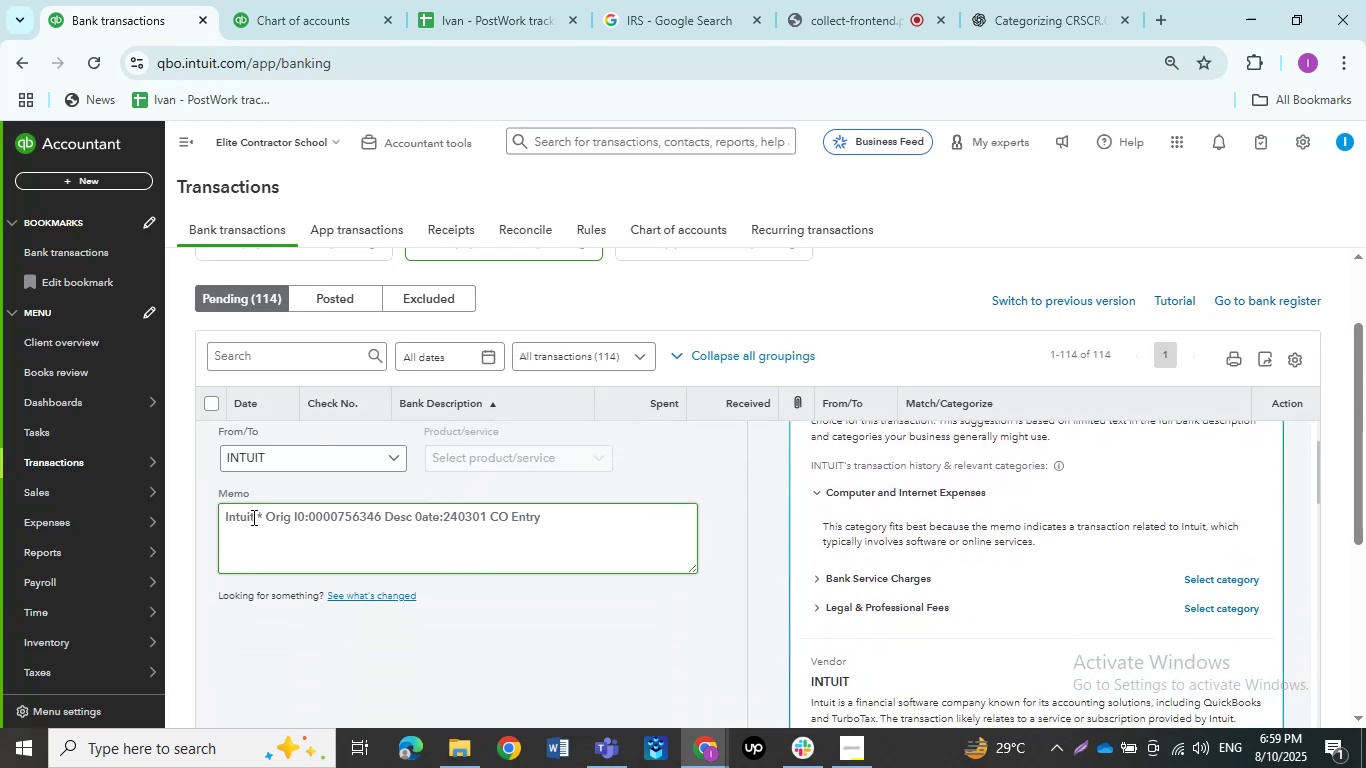 
left_click_drag(start_coordinate=[257, 518], to_coordinate=[199, 520])
 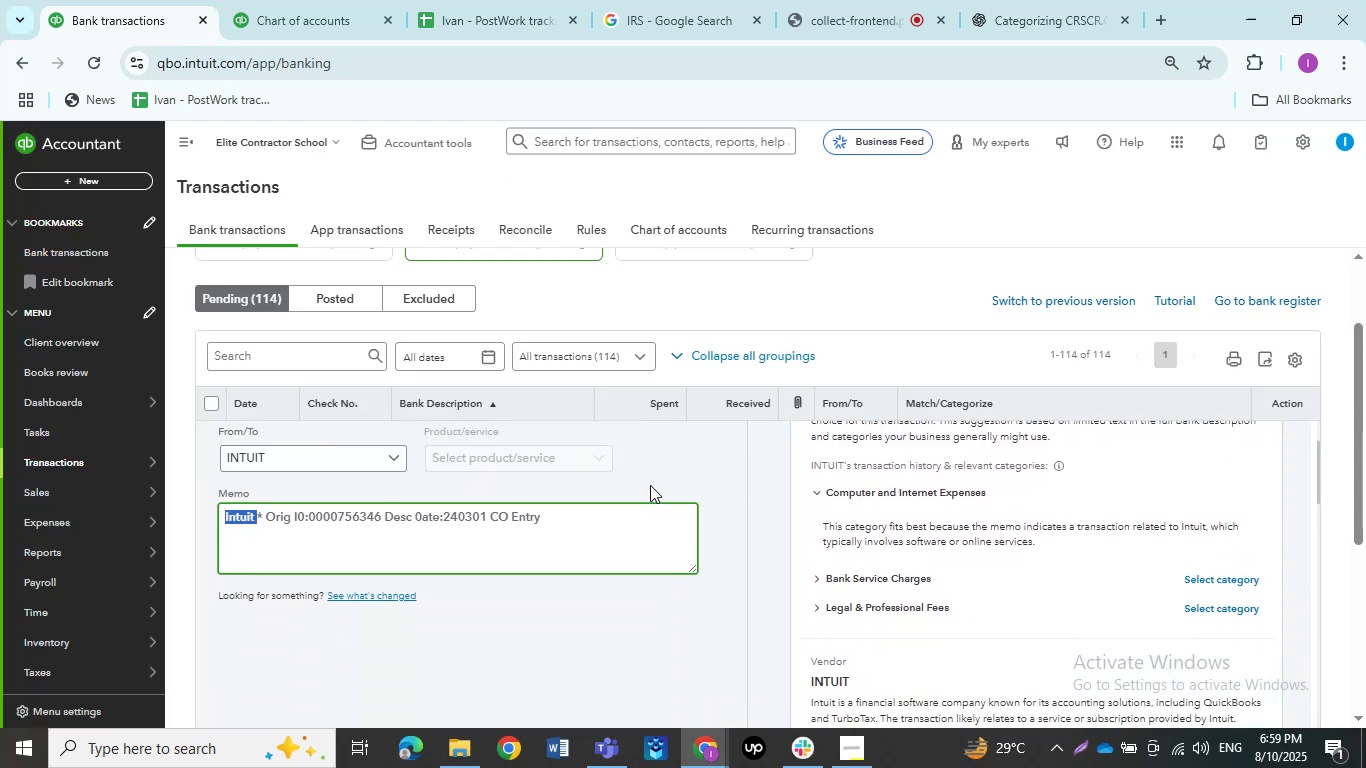 
scroll: coordinate [656, 494], scroll_direction: up, amount: 3.0
 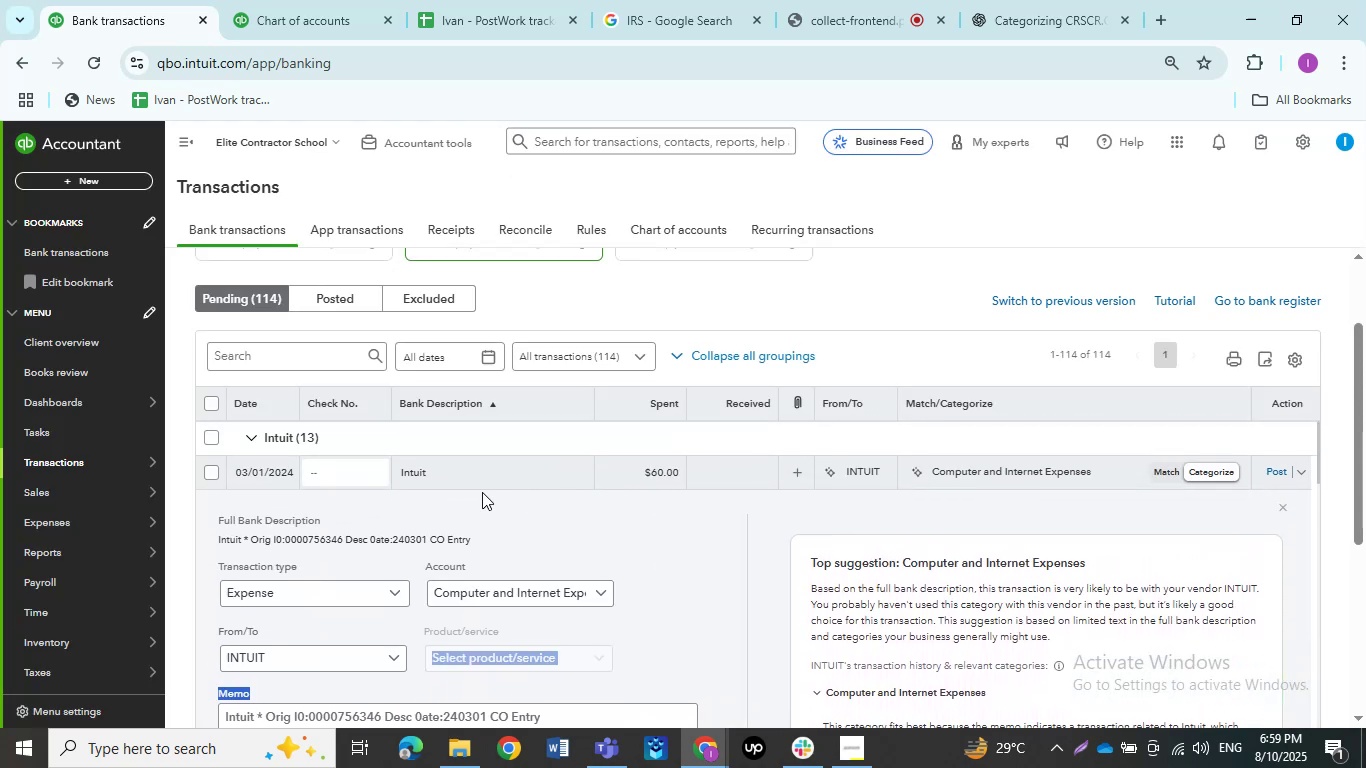 
left_click([482, 492])
 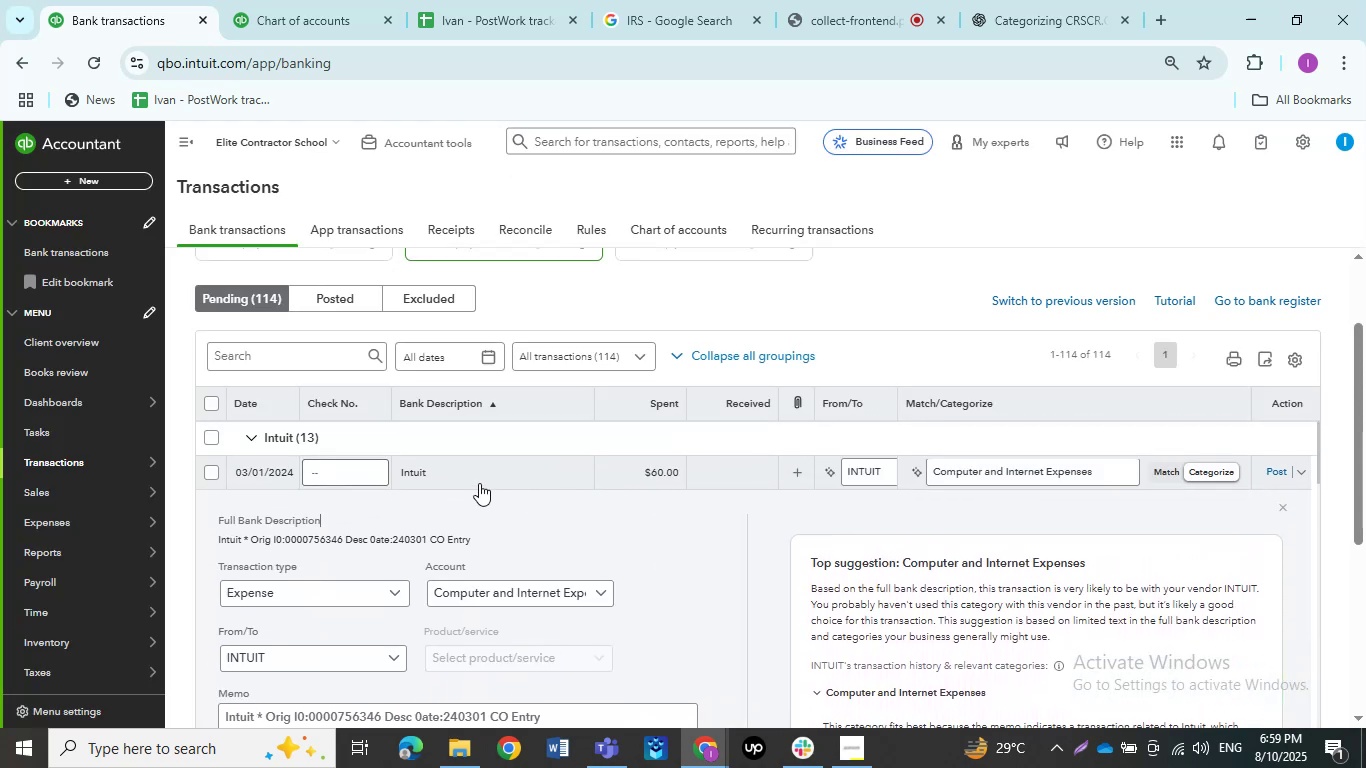 
left_click([479, 483])
 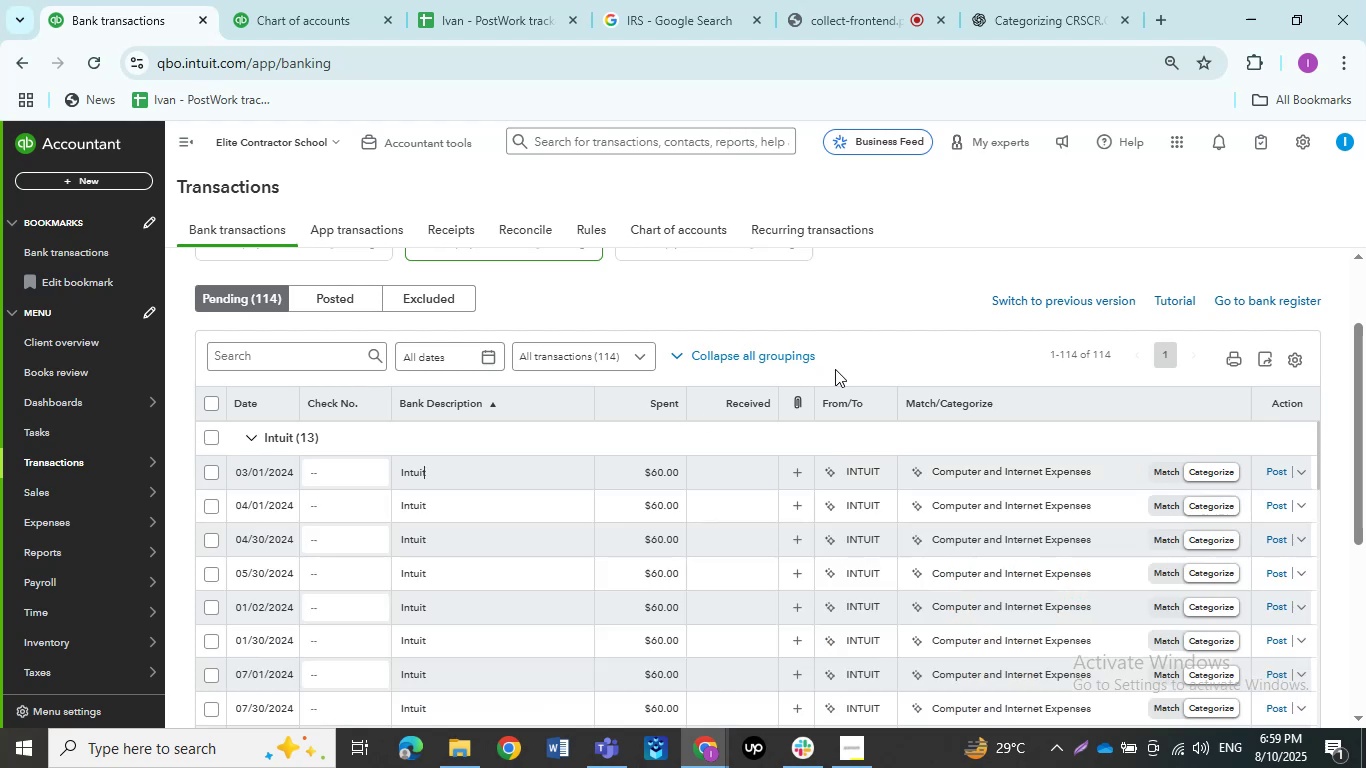 
scroll: coordinate [829, 424], scroll_direction: down, amount: 4.0
 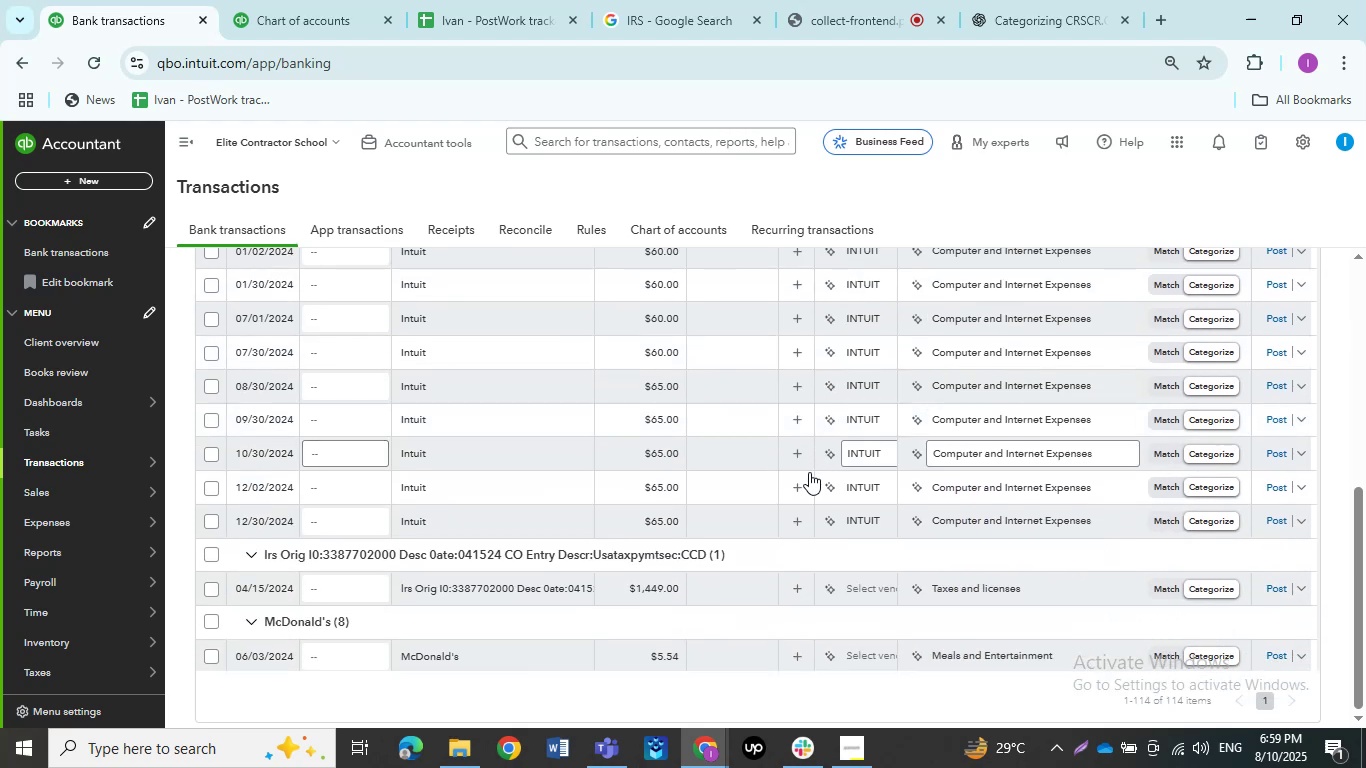 
scroll: coordinate [639, 466], scroll_direction: up, amount: 3.0
 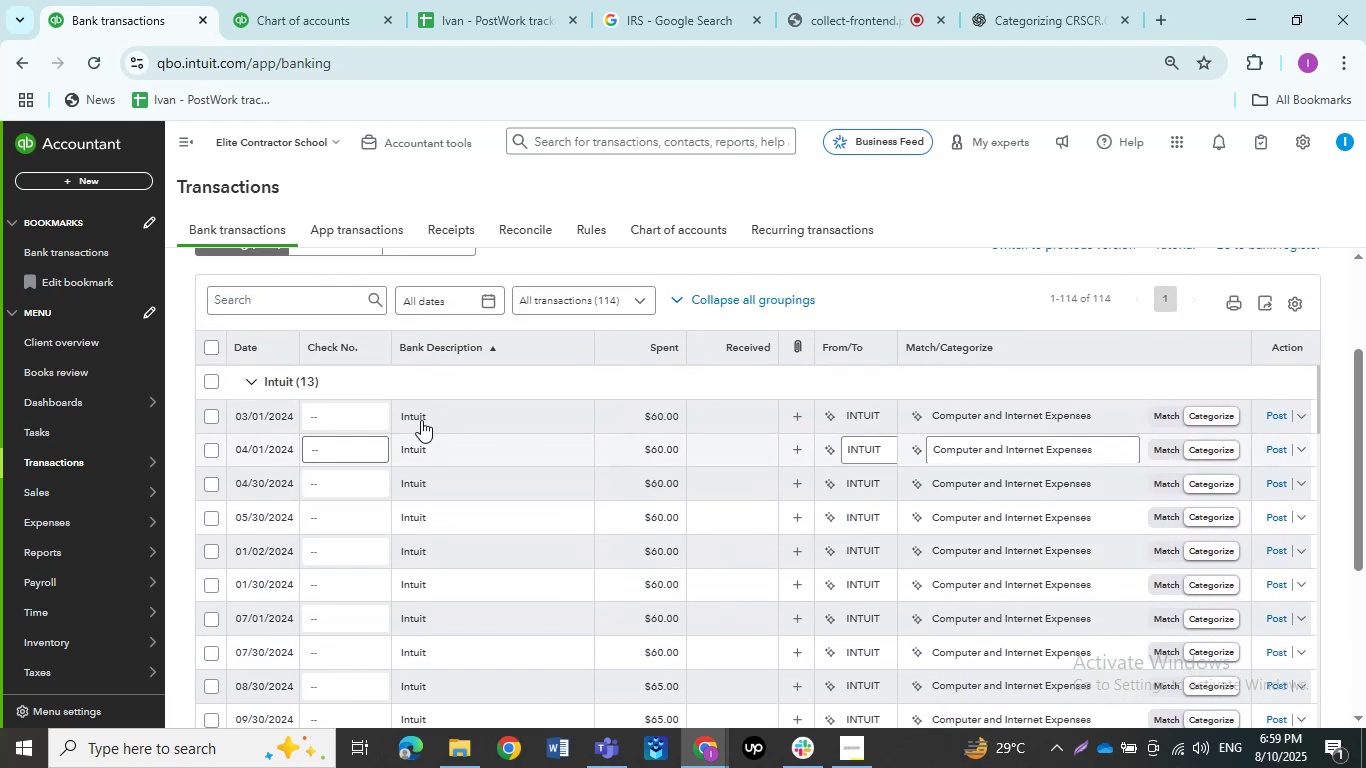 
mouse_move([273, 442])
 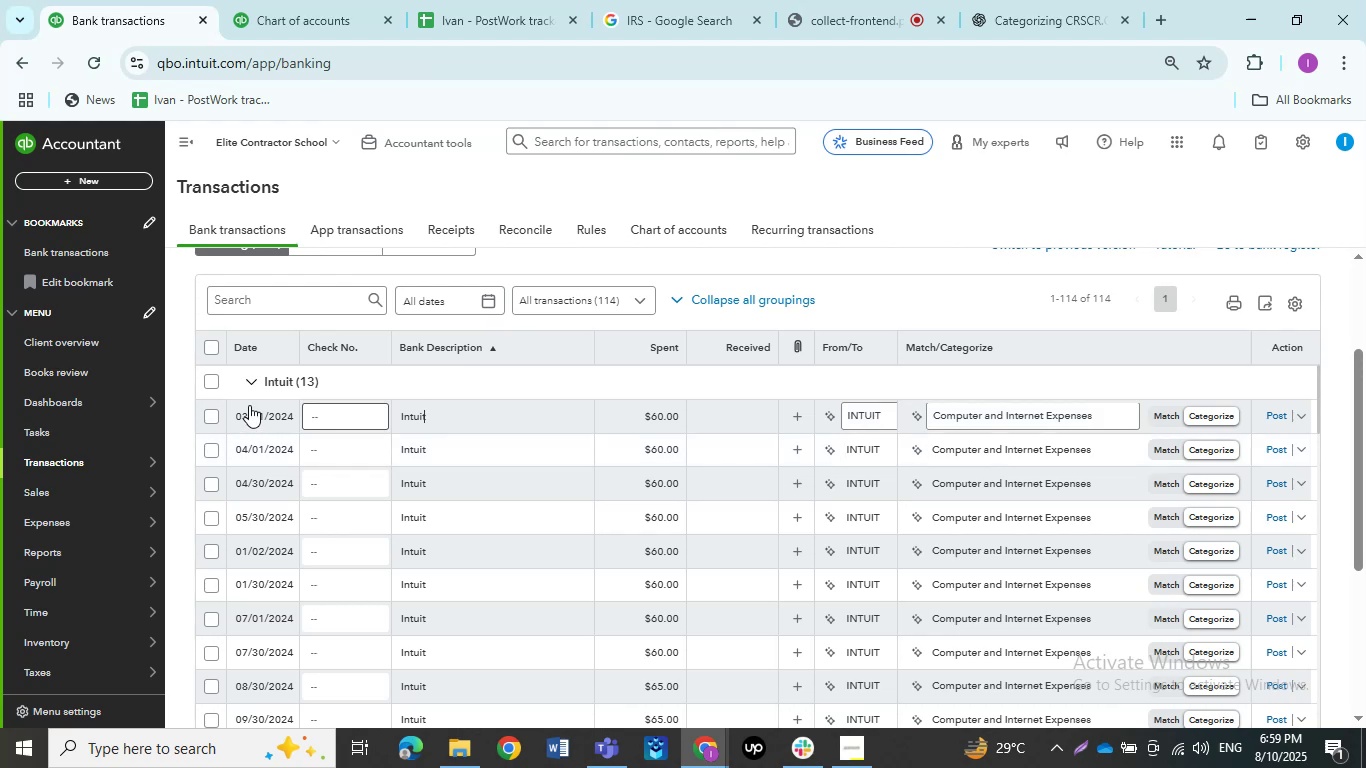 
left_click([213, 386])
 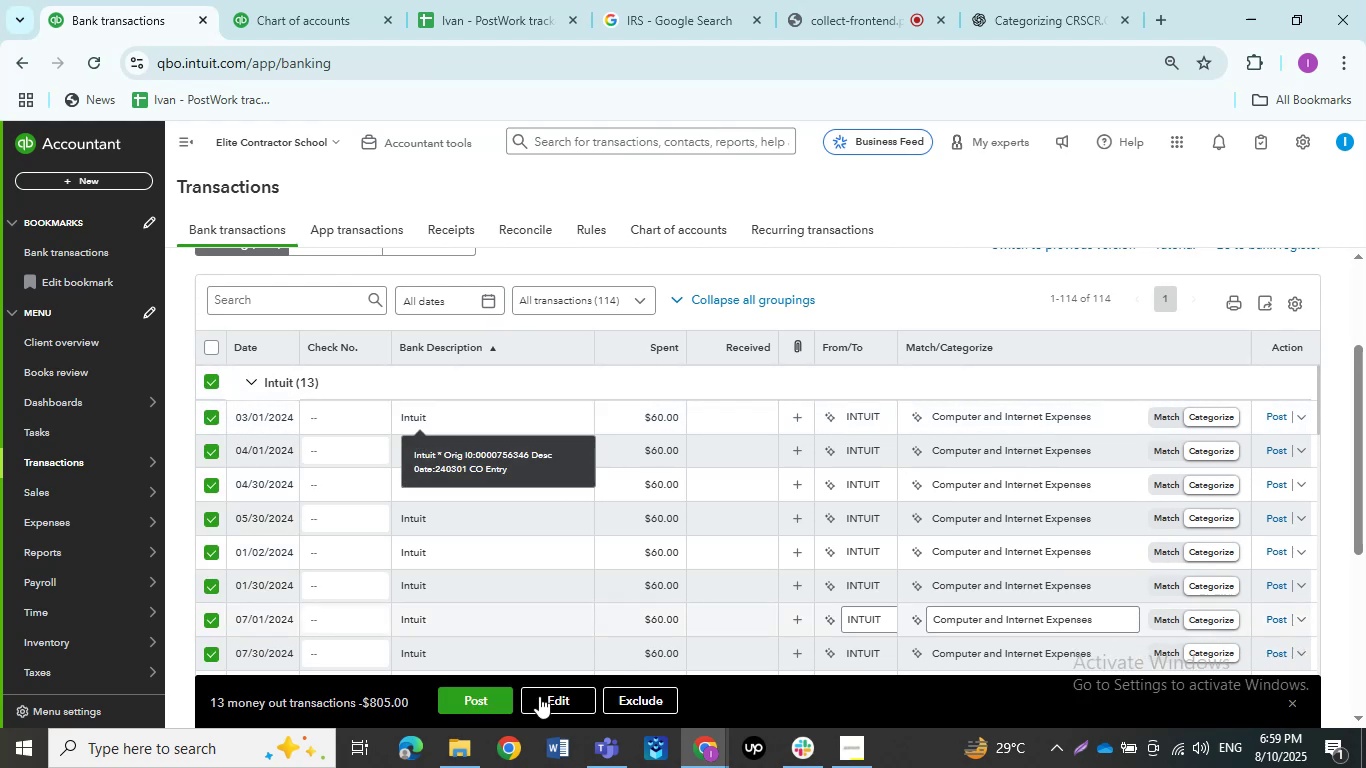 
left_click([543, 703])
 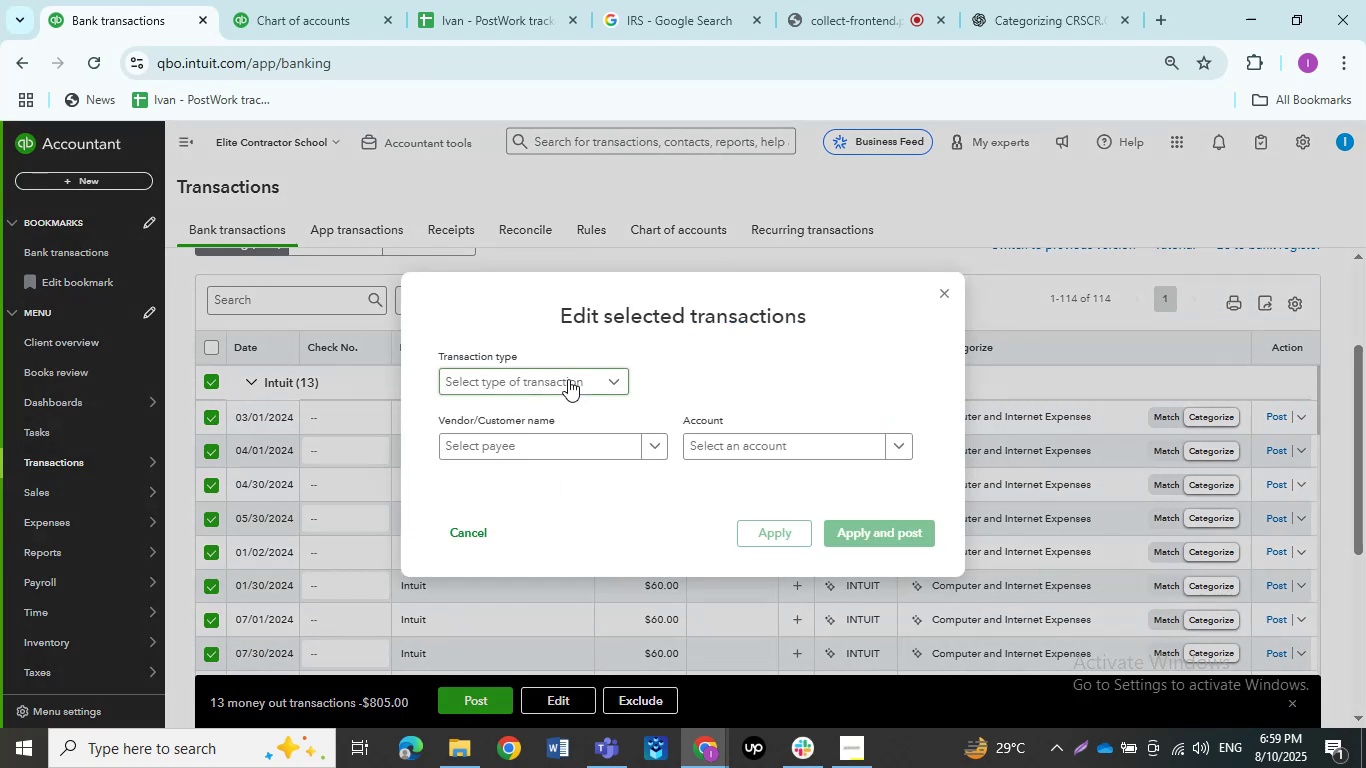 
left_click([568, 379])
 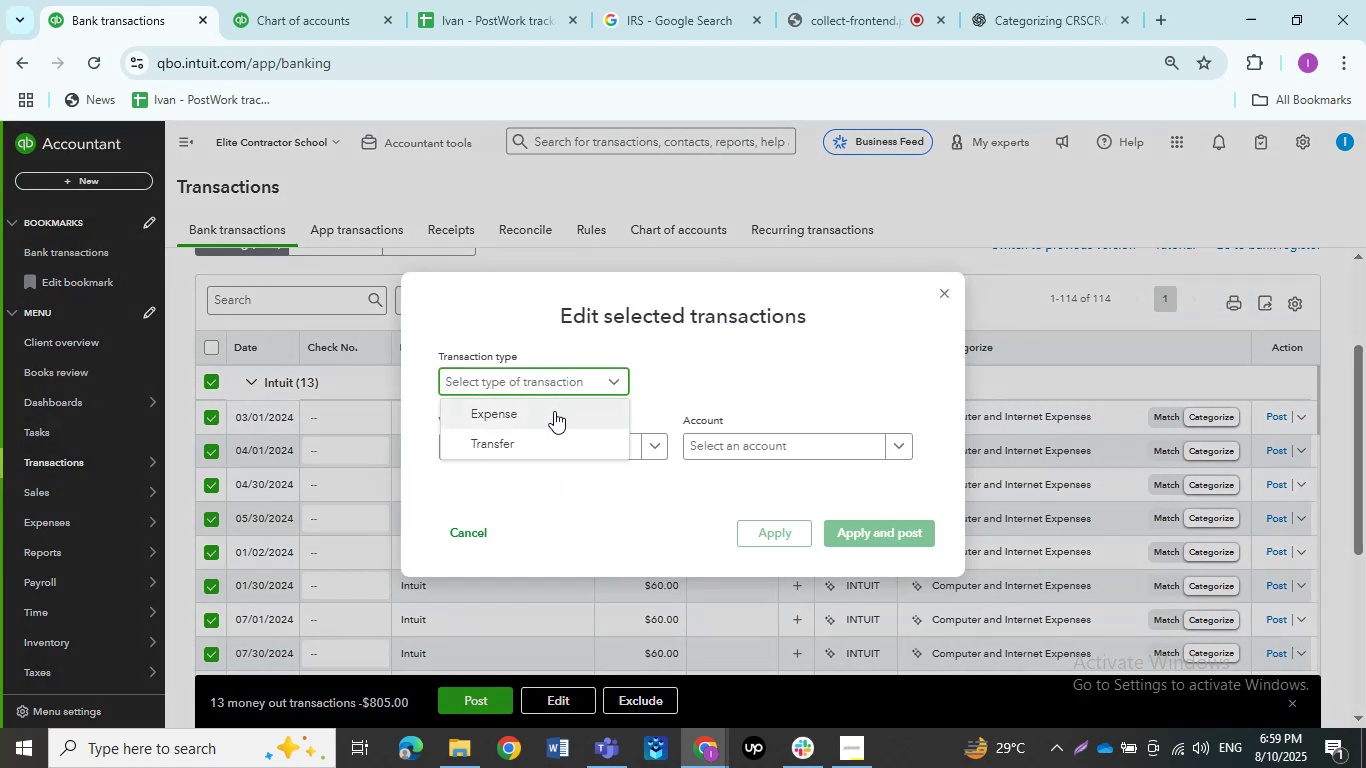 
left_click([554, 411])
 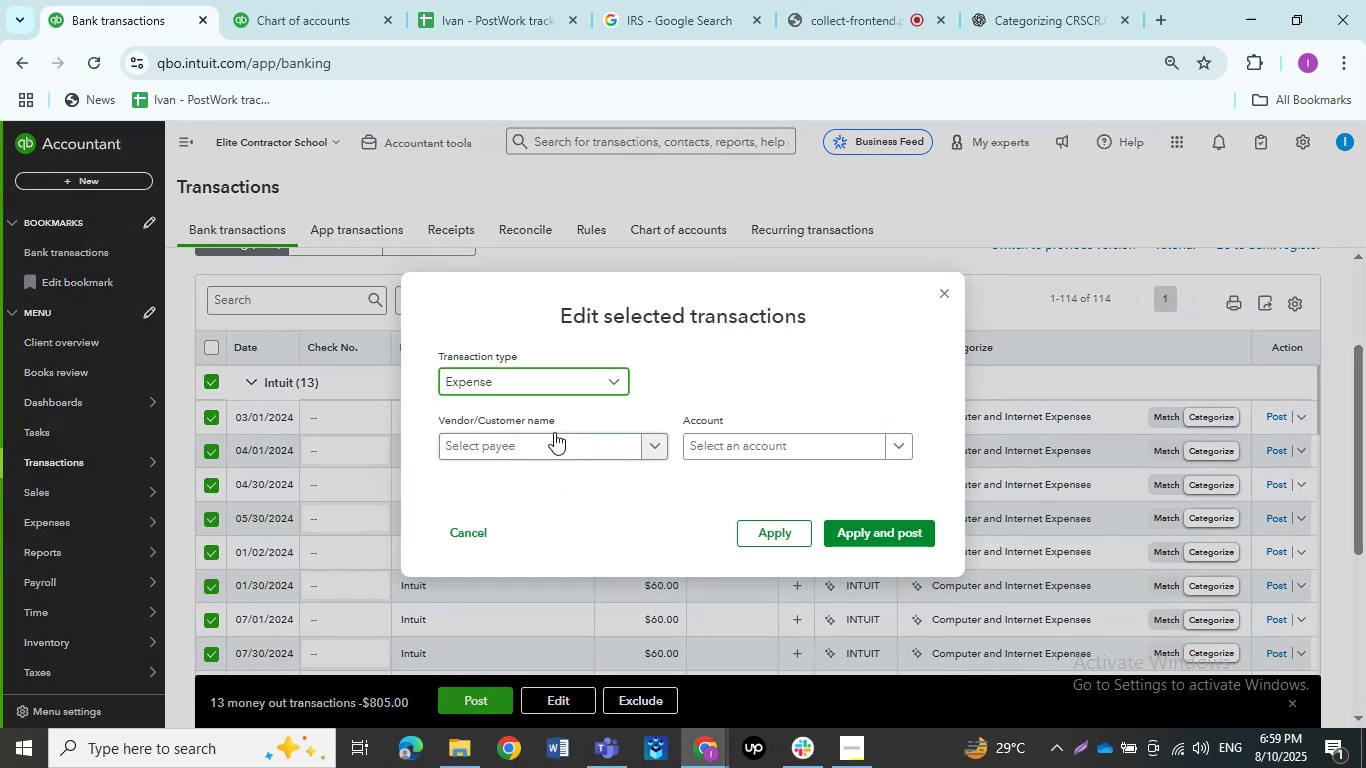 
left_click([554, 443])
 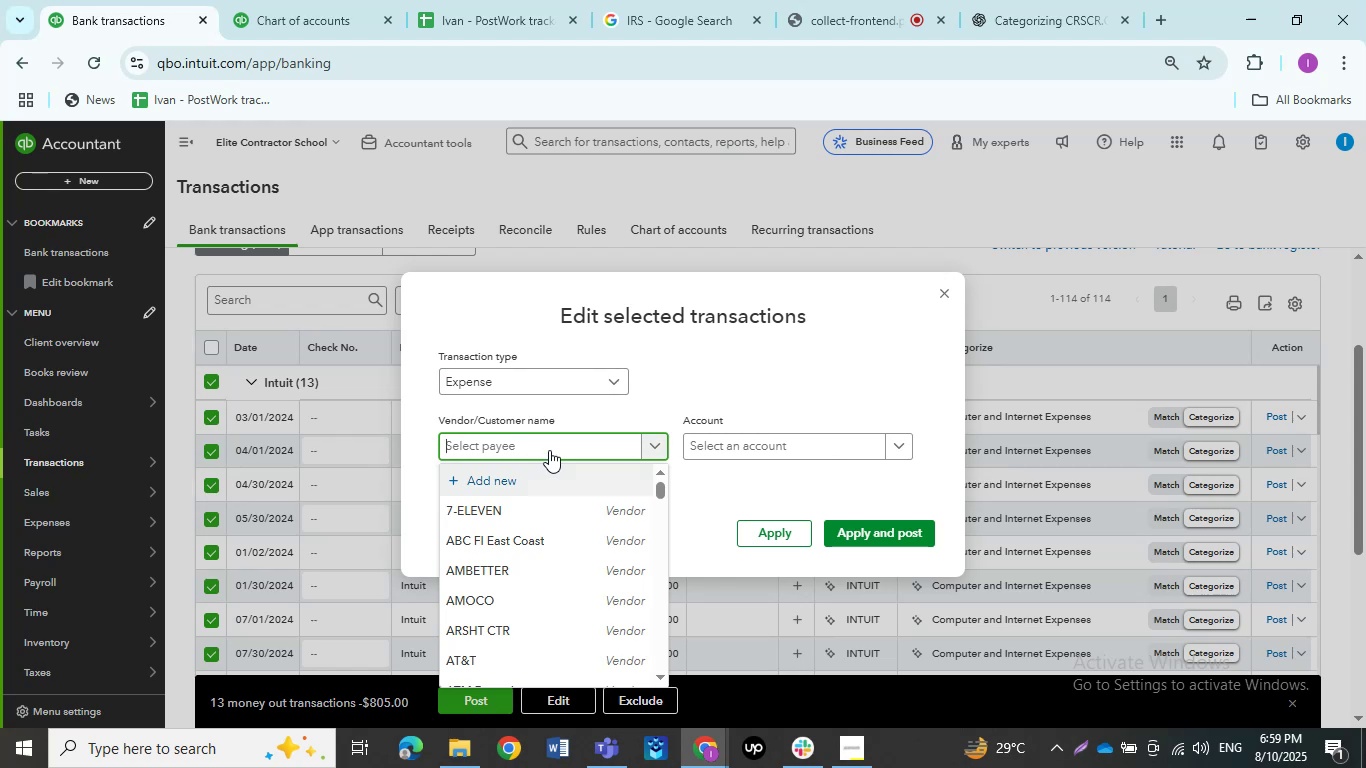 
type(intuit)
 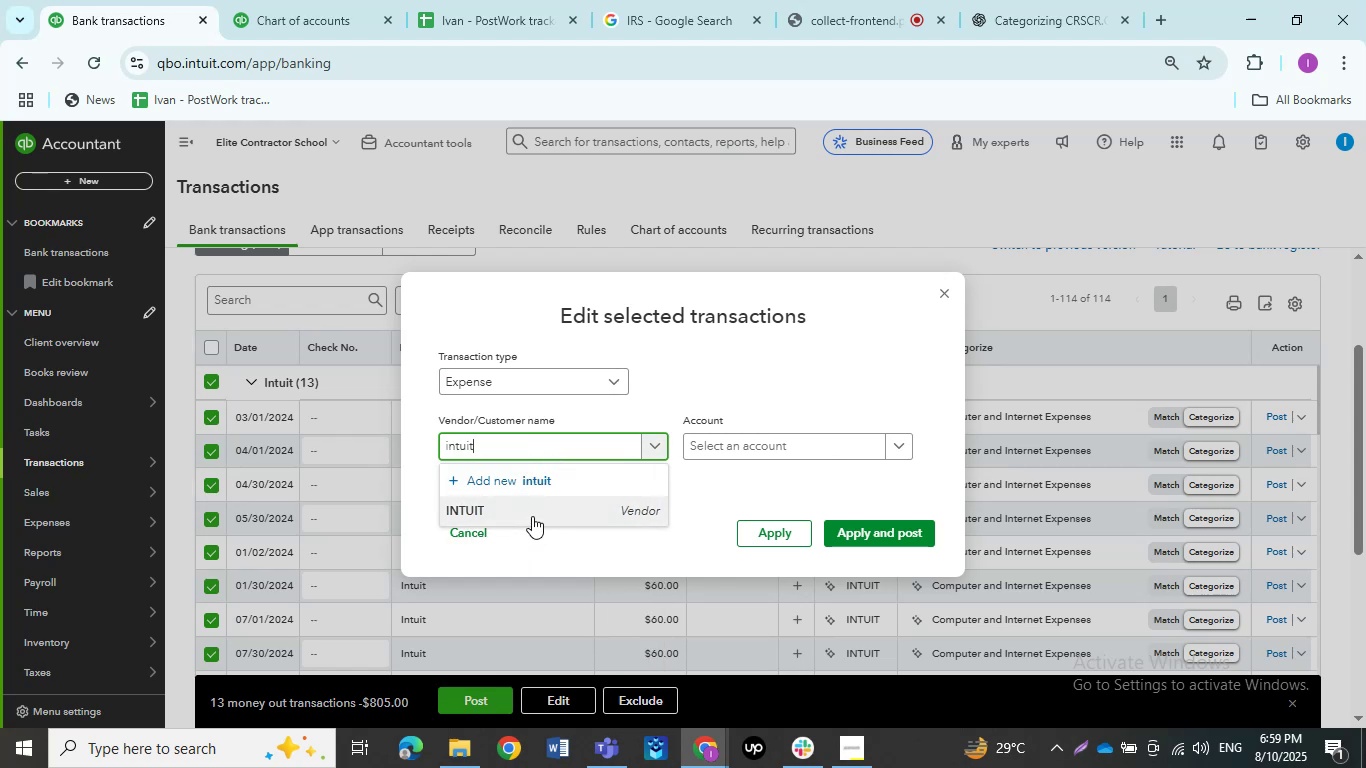 
left_click([531, 513])
 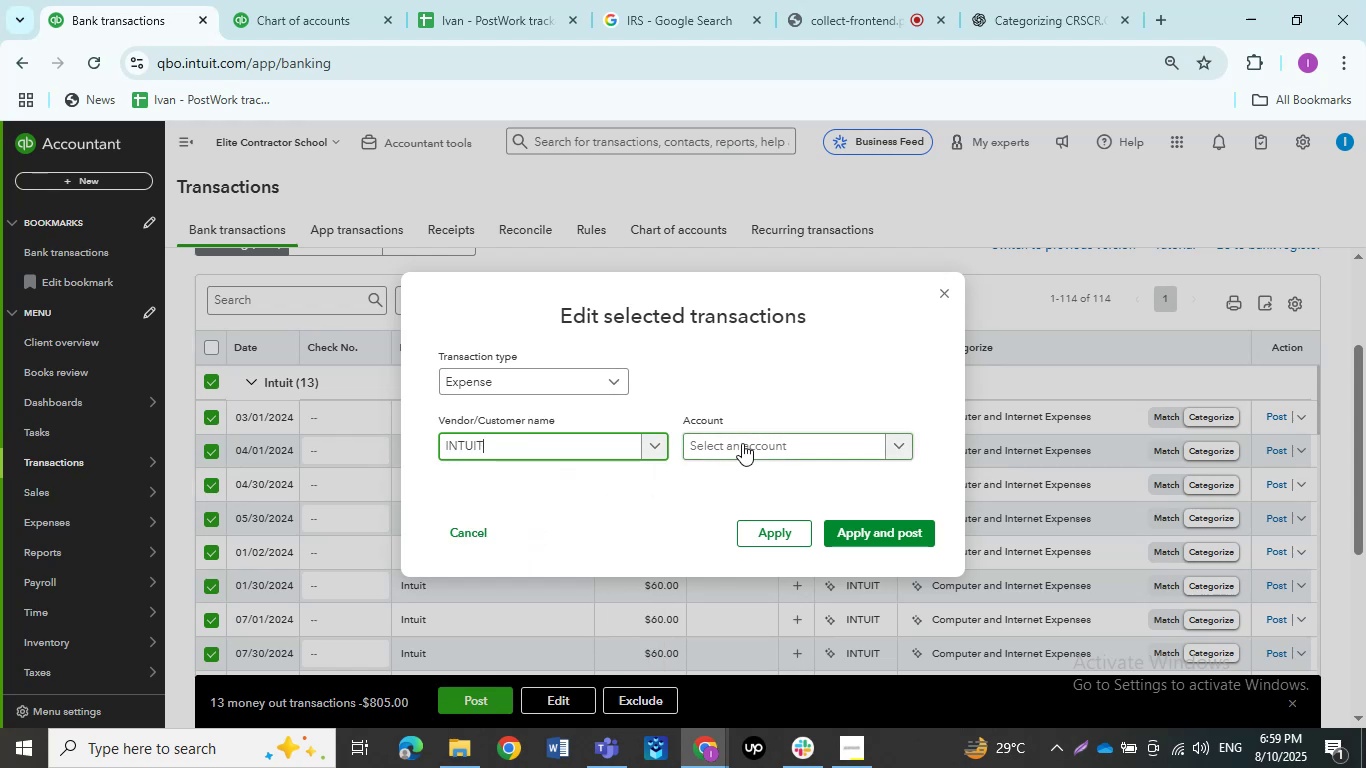 
left_click([742, 443])
 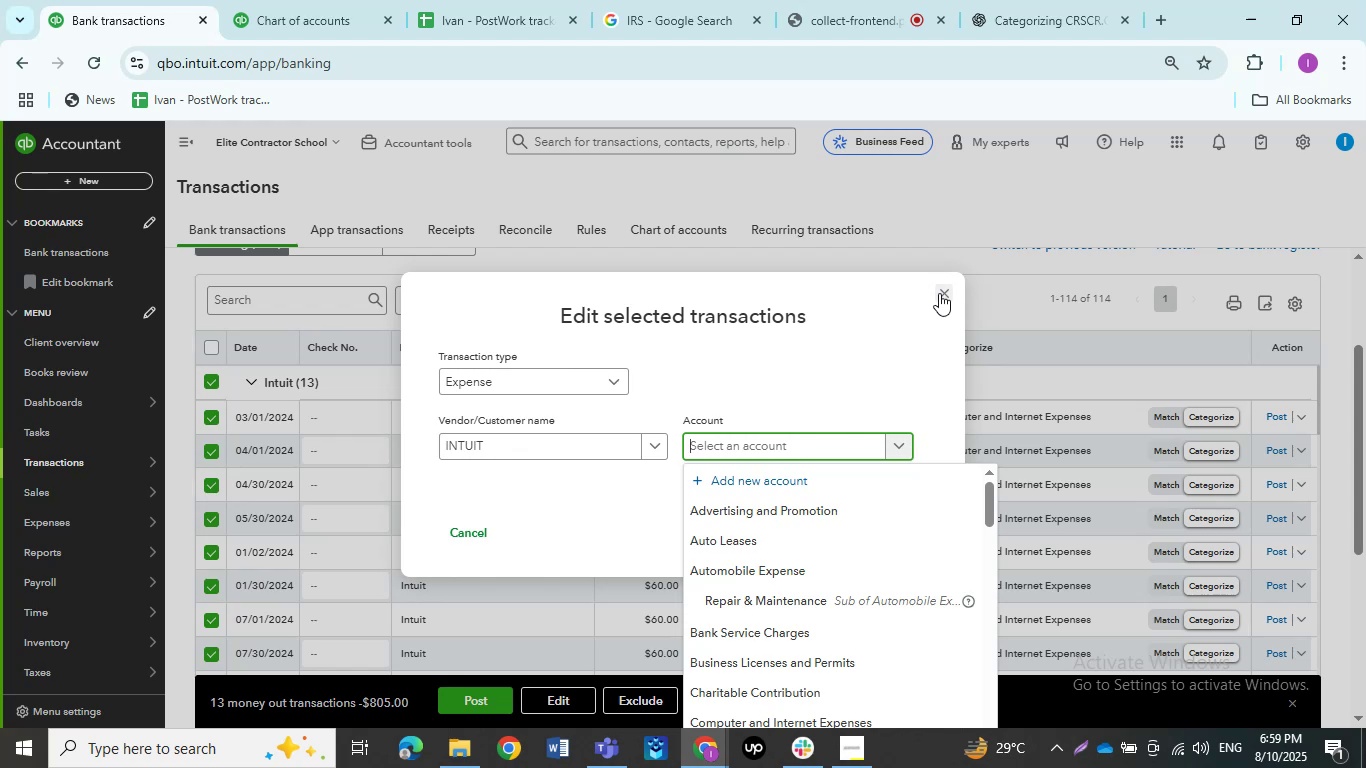 
wait(11.56)
 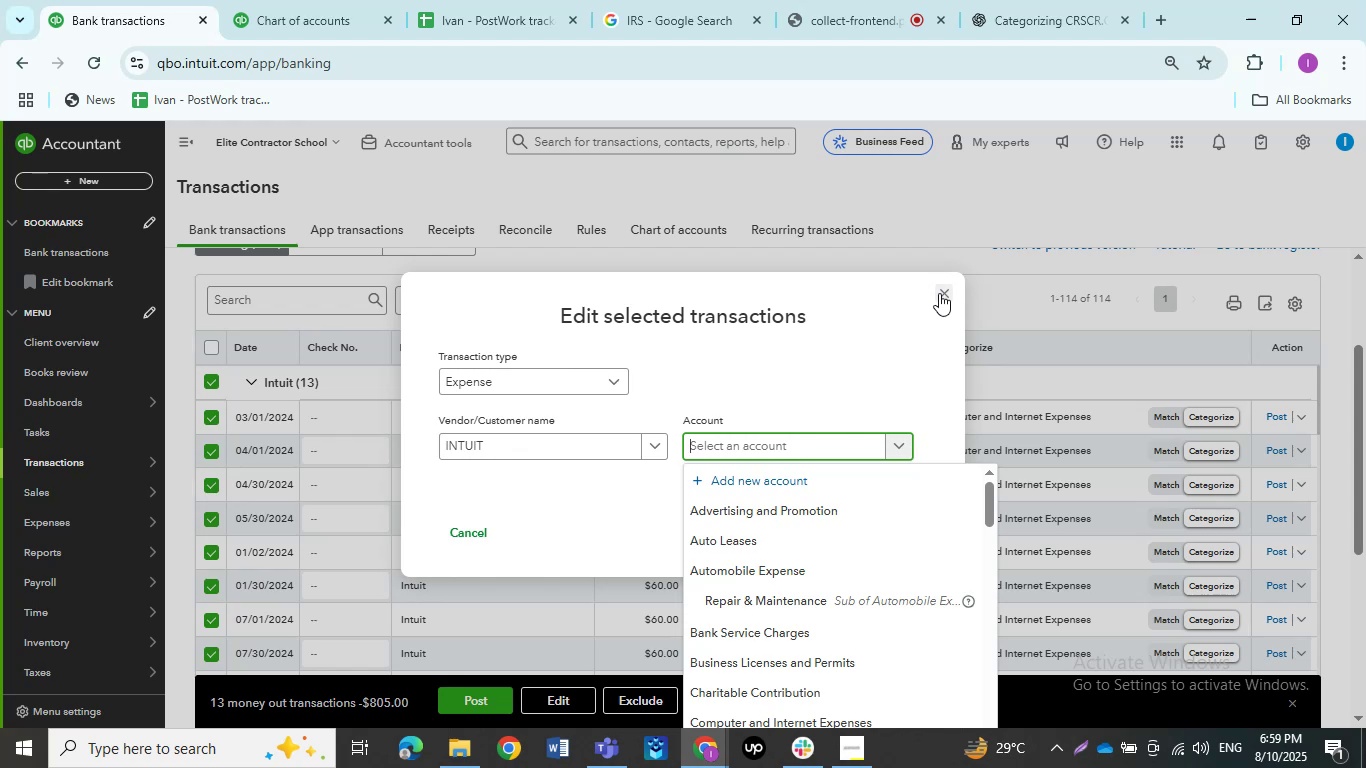 
type(office)
 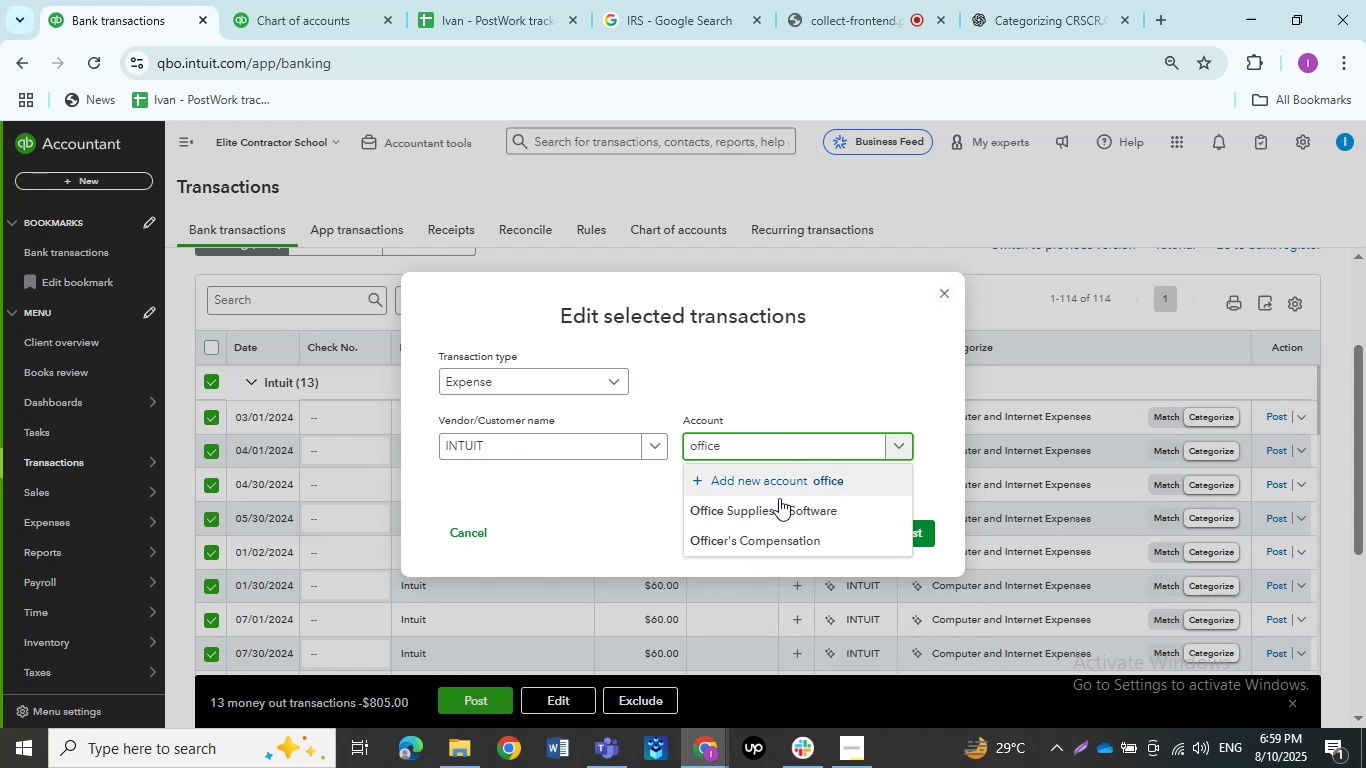 
left_click([781, 503])
 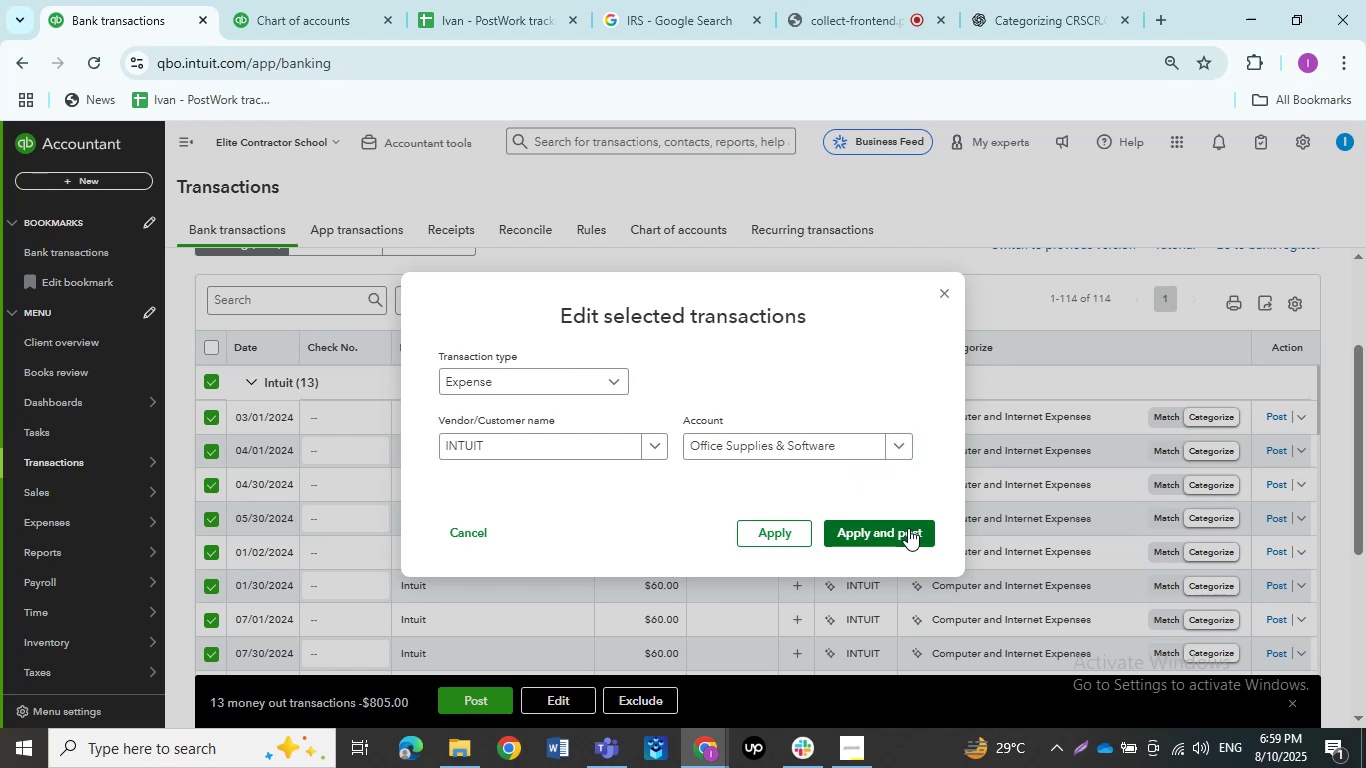 
left_click([907, 528])
 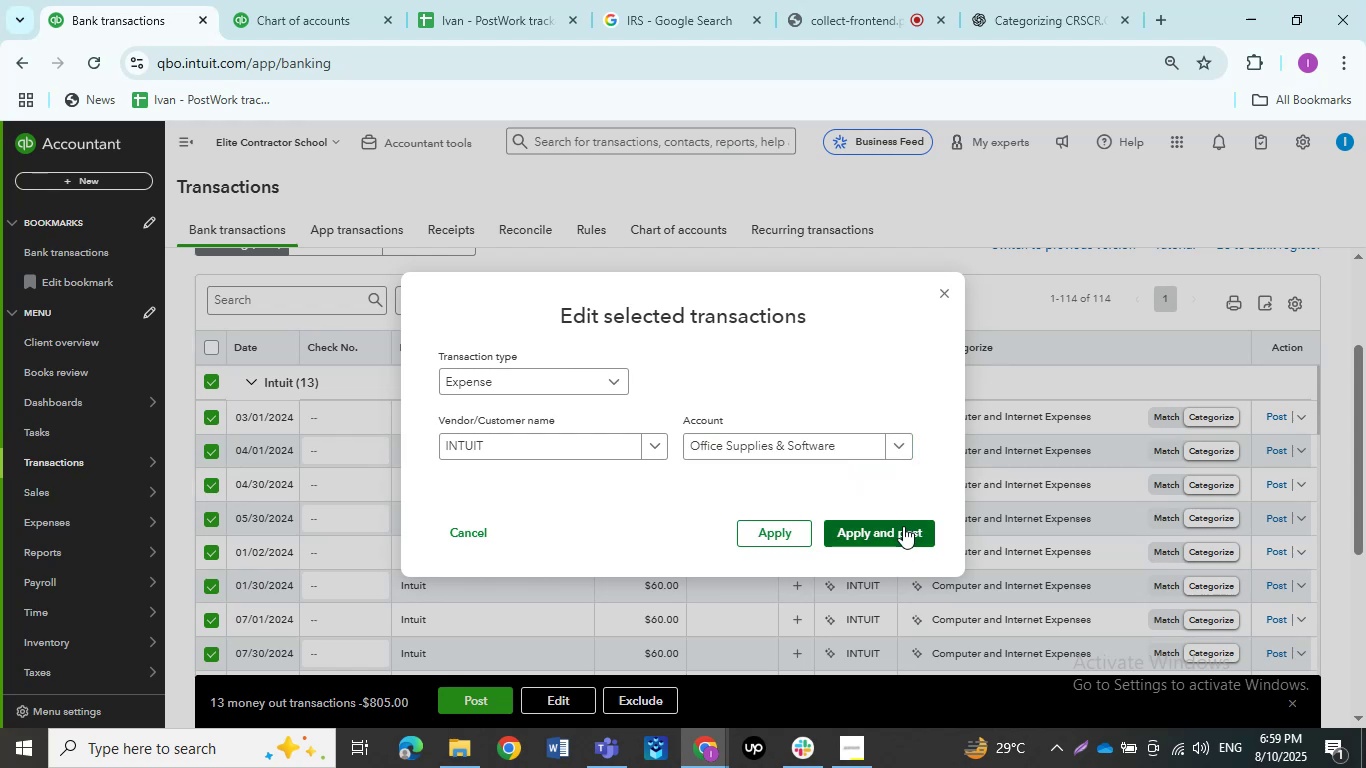 
mouse_move([888, 481])
 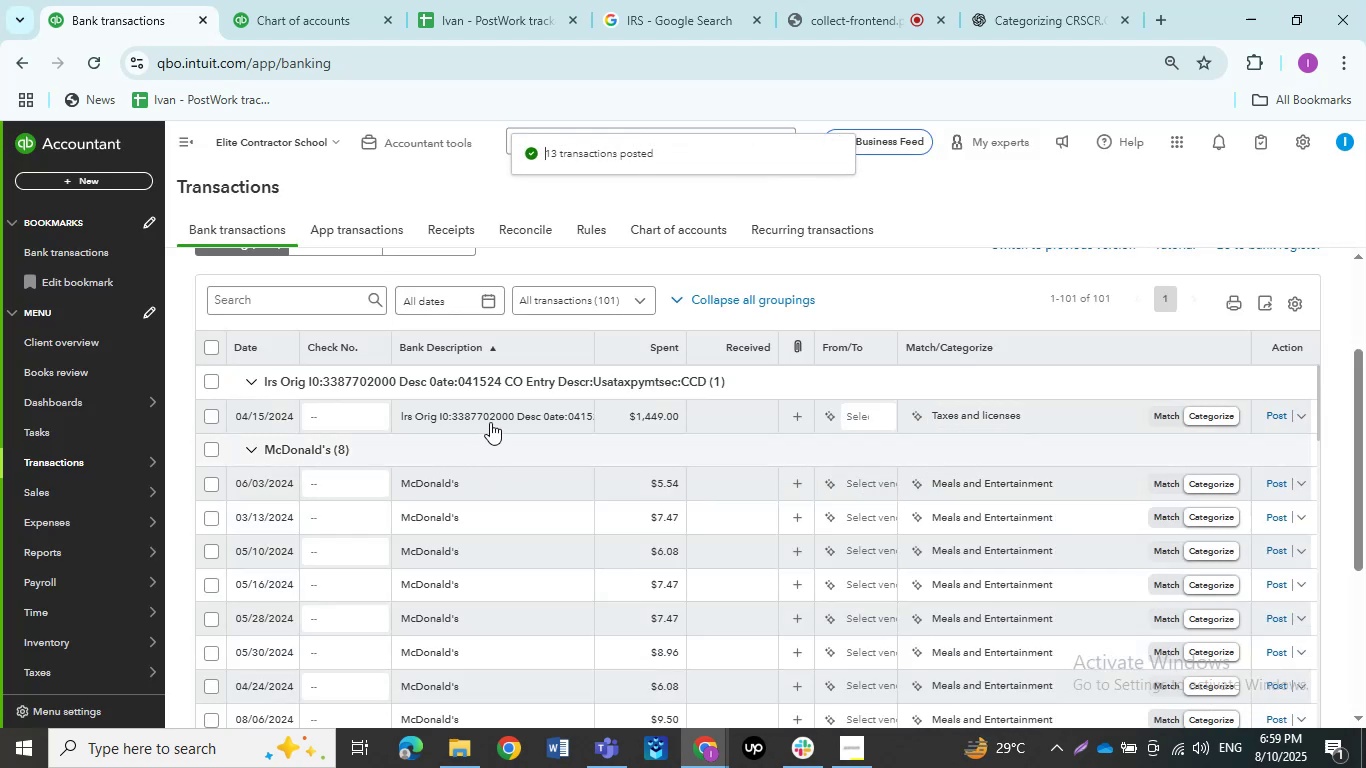 
left_click([491, 416])
 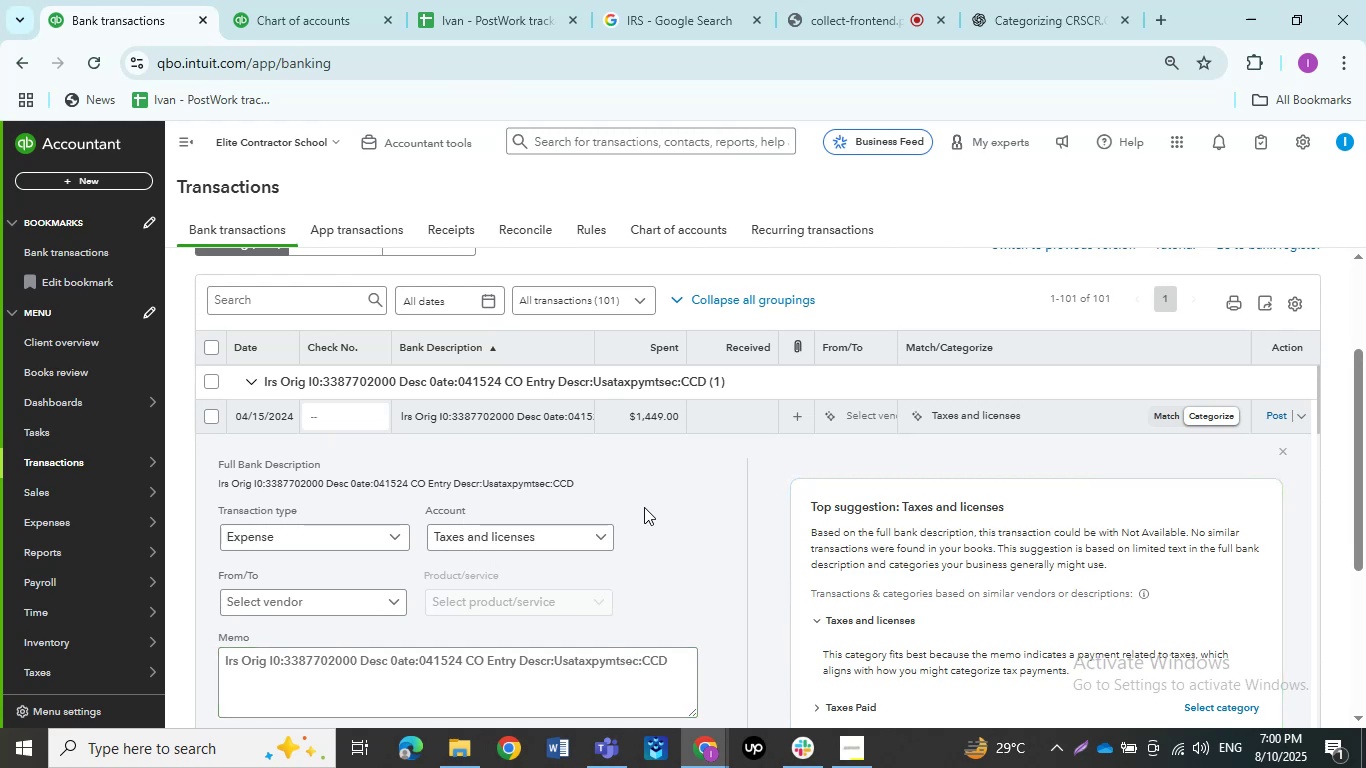 
wait(16.82)
 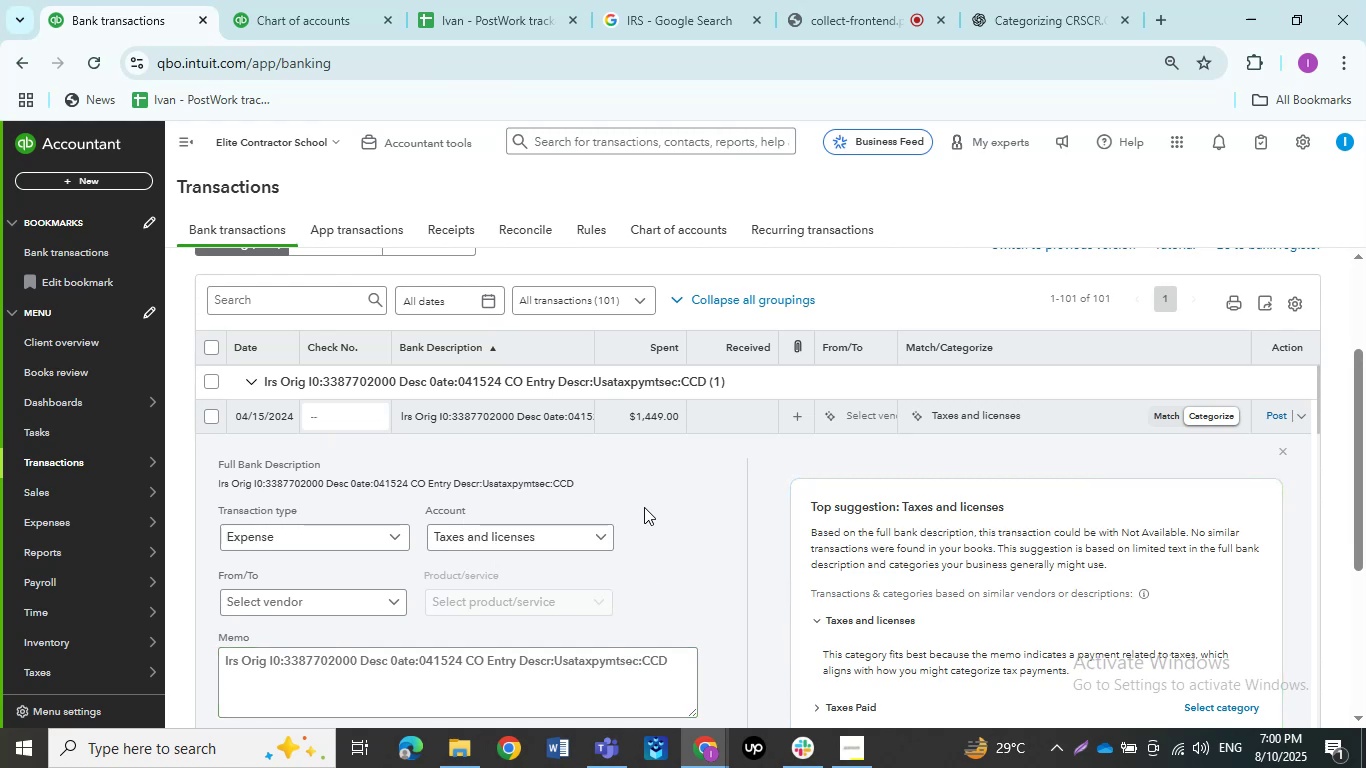 
left_click([360, 601])
 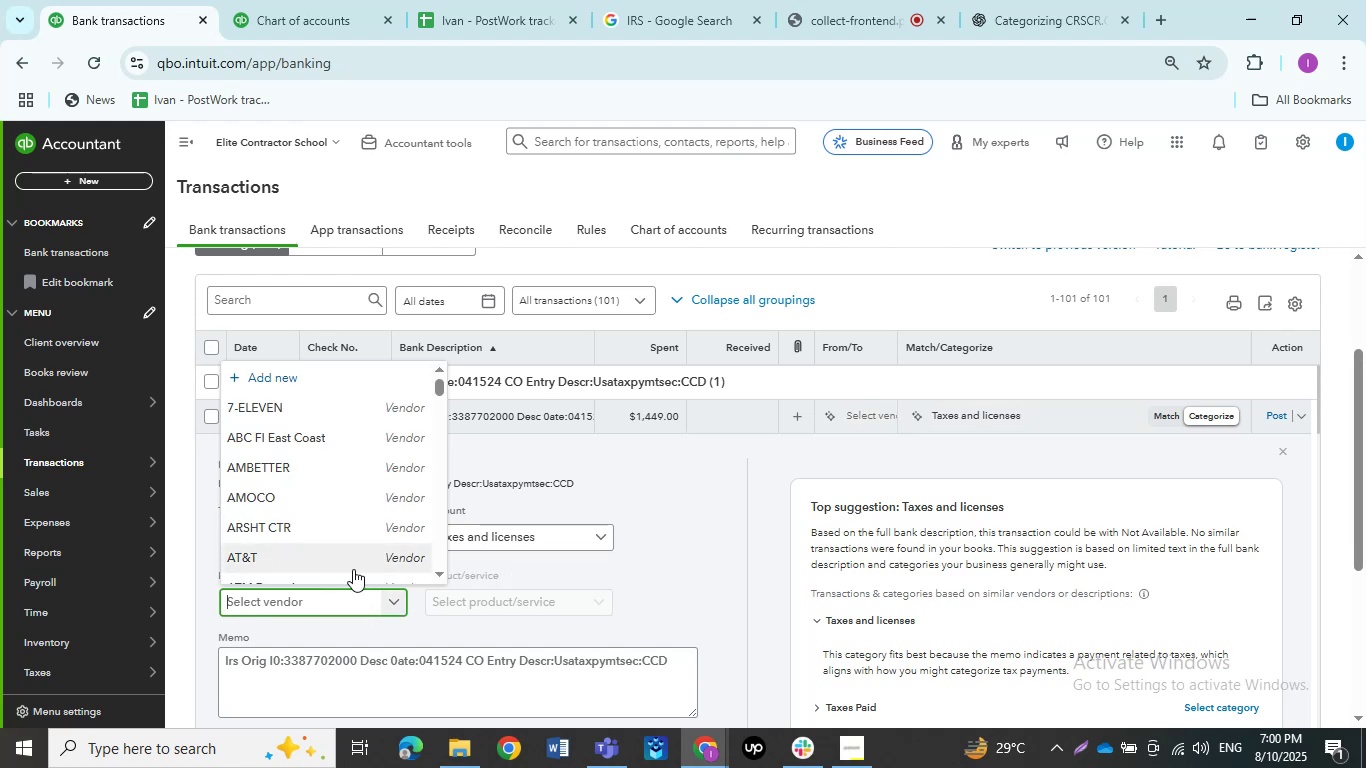 
type(USa)
 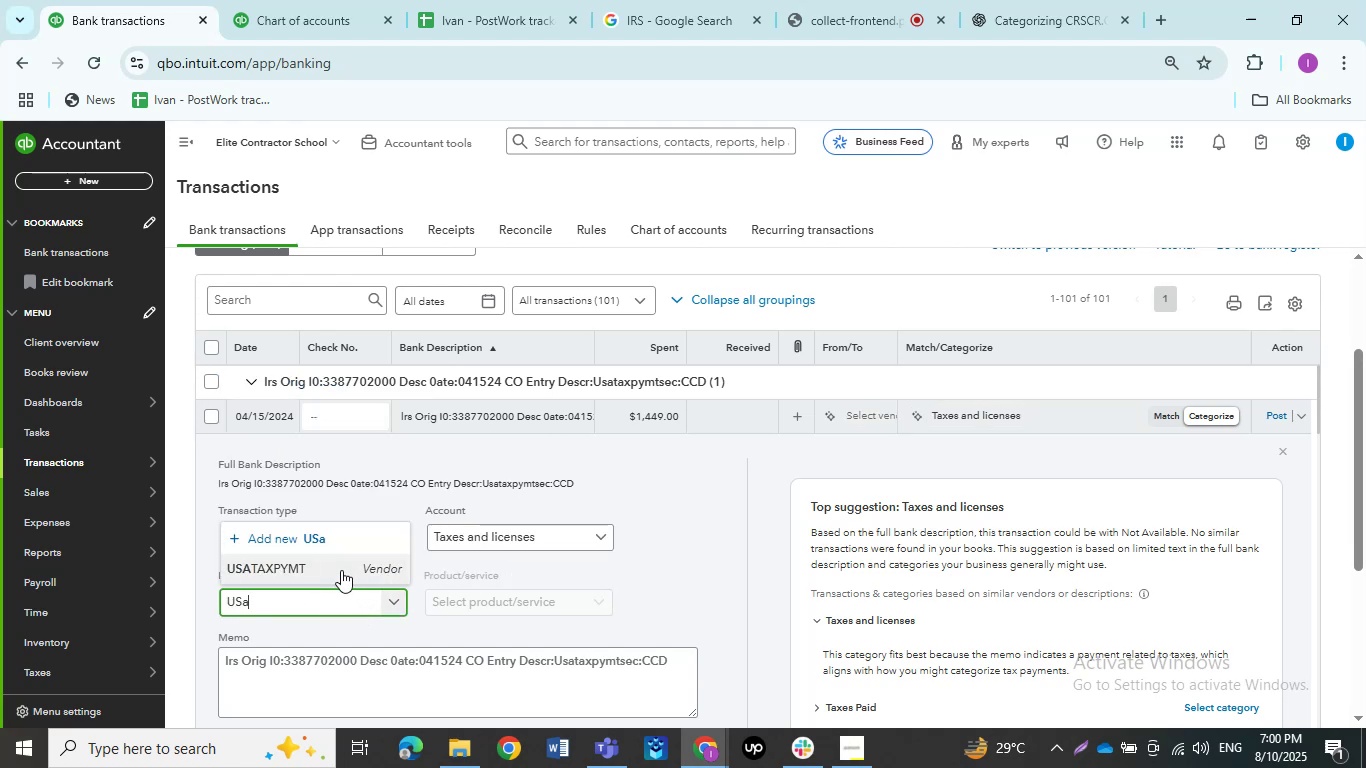 
left_click([341, 571])
 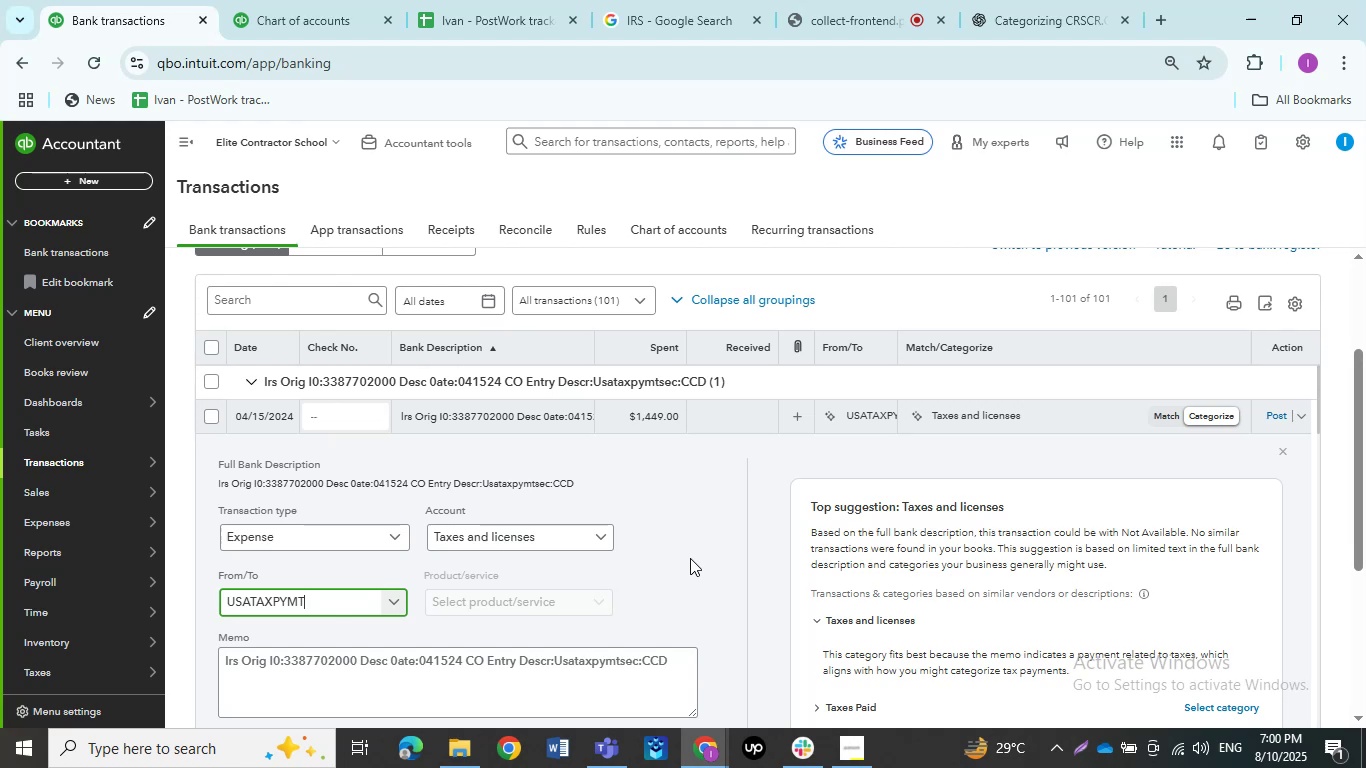 
wait(11.13)
 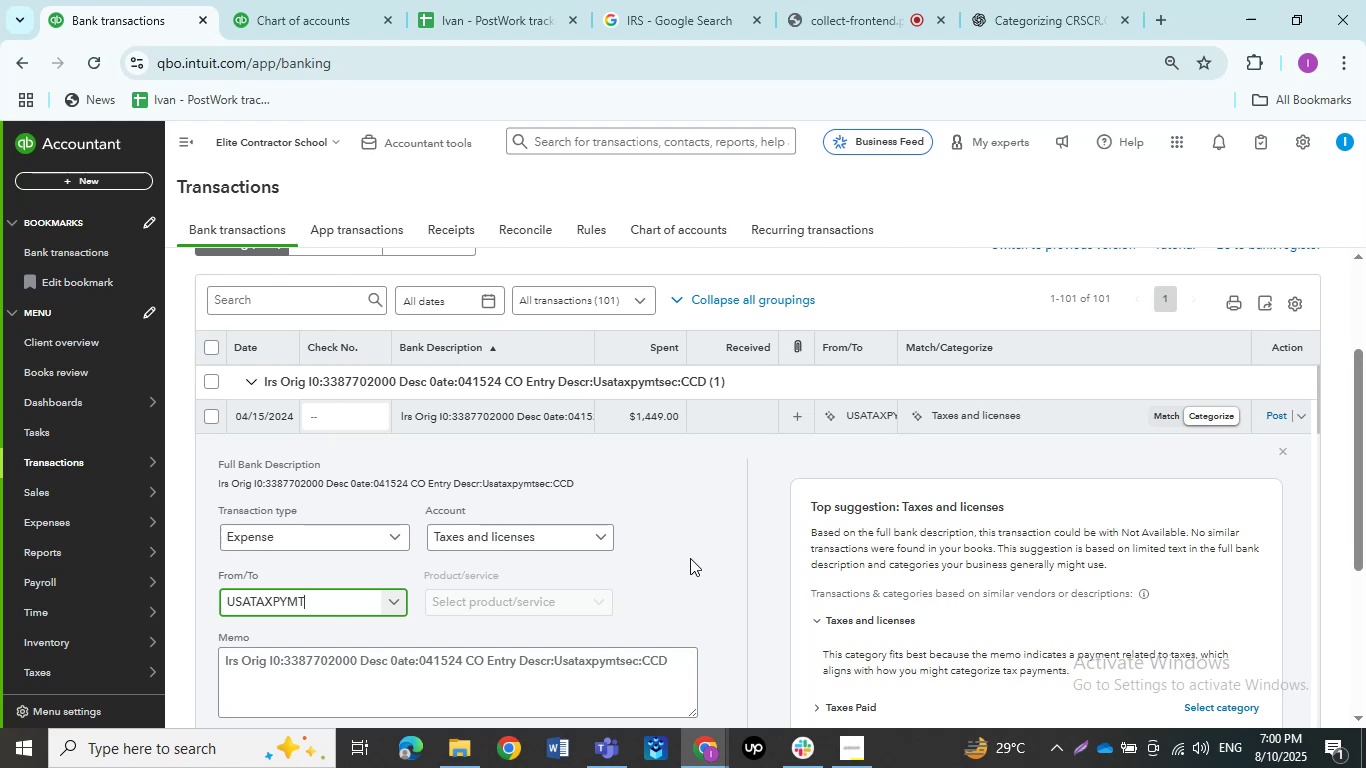 
scroll: coordinate [702, 578], scroll_direction: up, amount: 1.0
 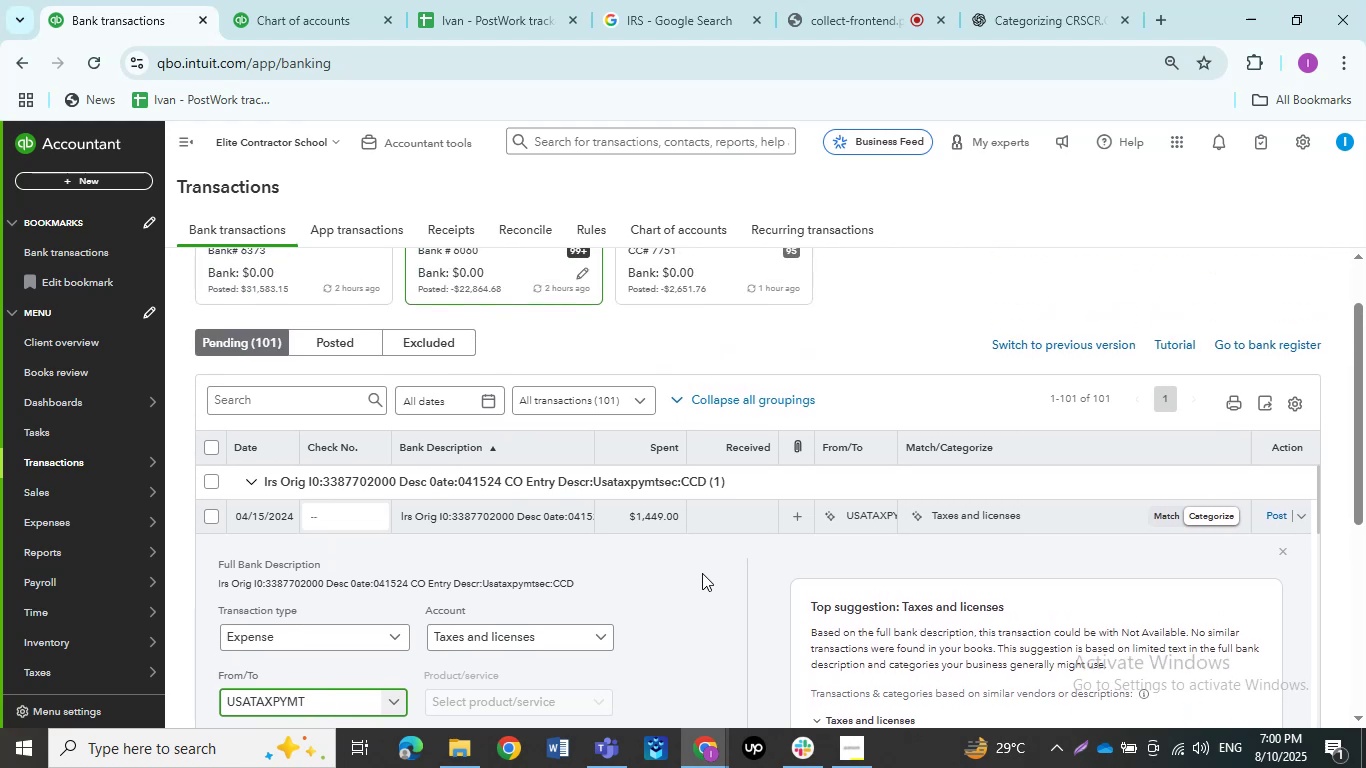 
scroll: coordinate [702, 572], scroll_direction: down, amount: 1.0
 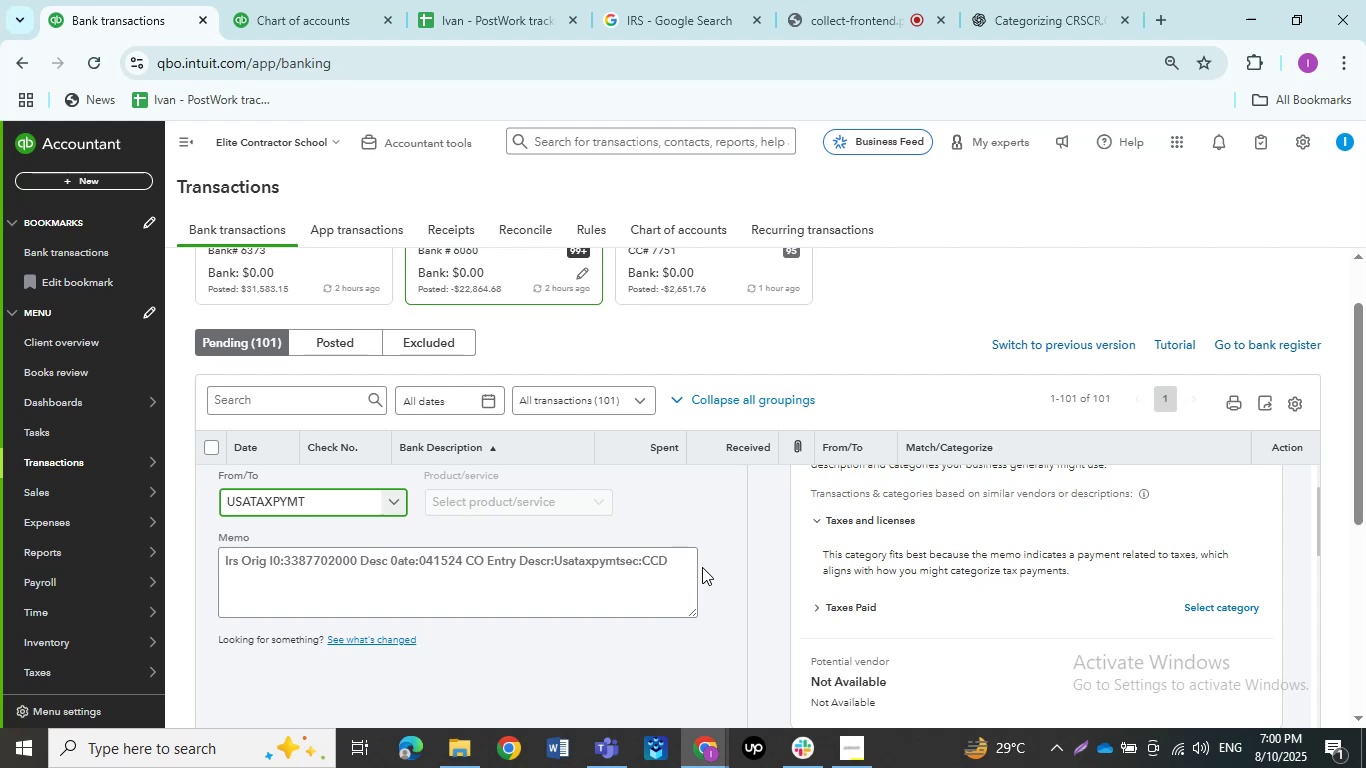 
wait(18.72)
 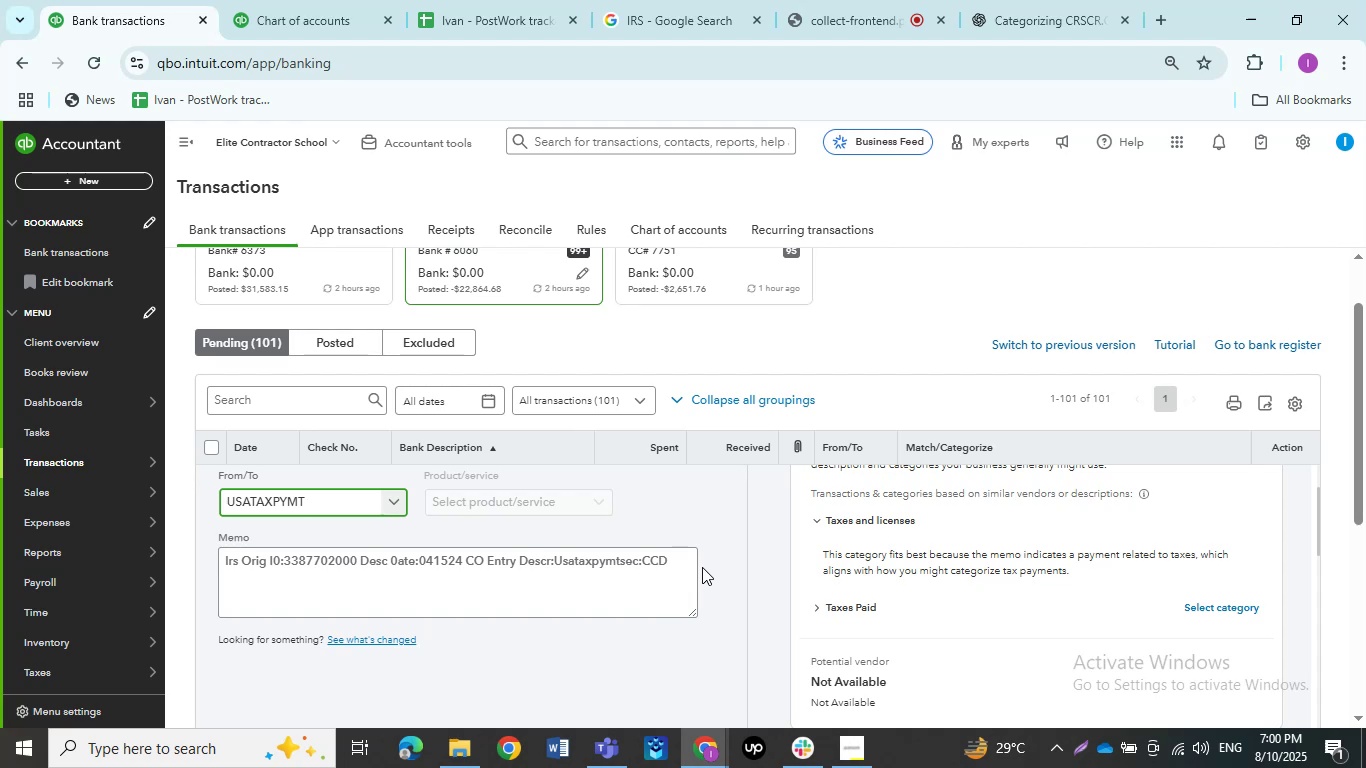 
scroll: coordinate [617, 539], scroll_direction: up, amount: 2.0
 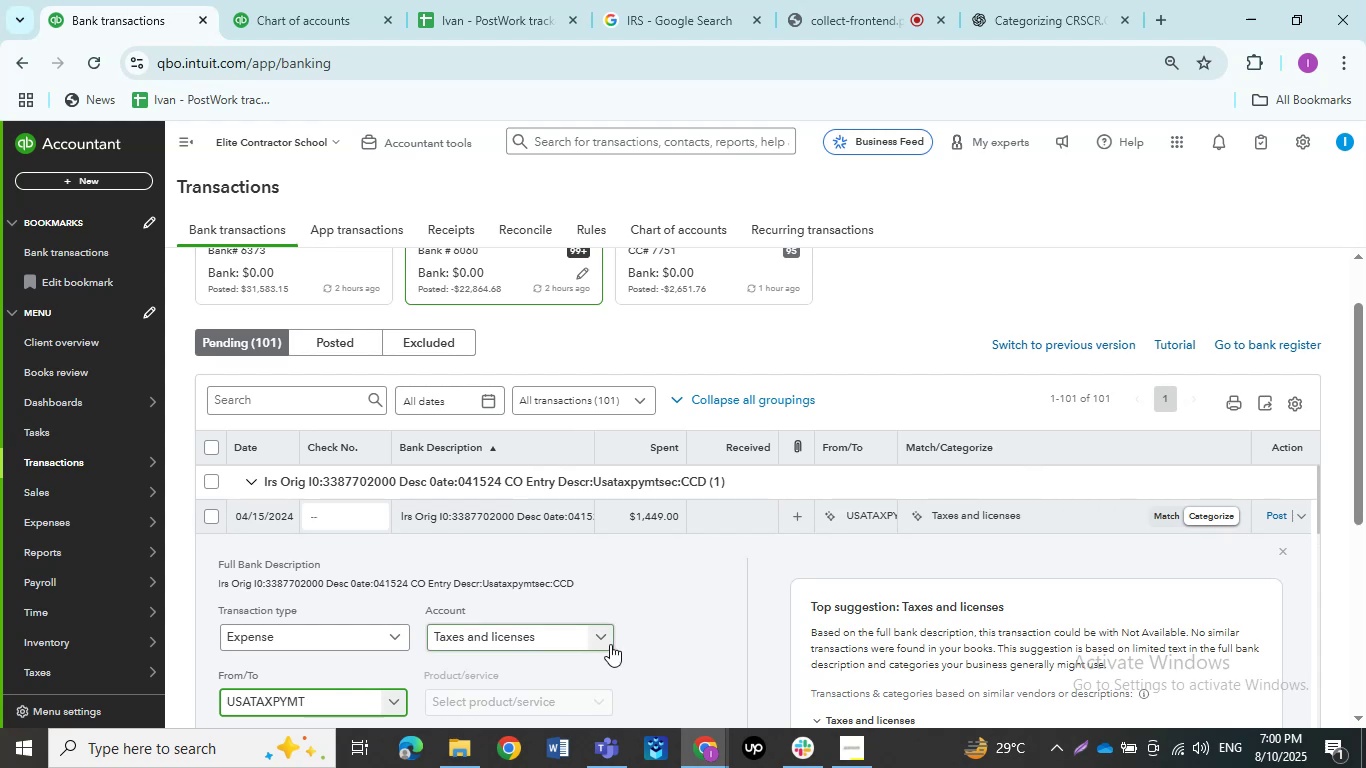 
scroll: coordinate [634, 625], scroll_direction: down, amount: 5.0
 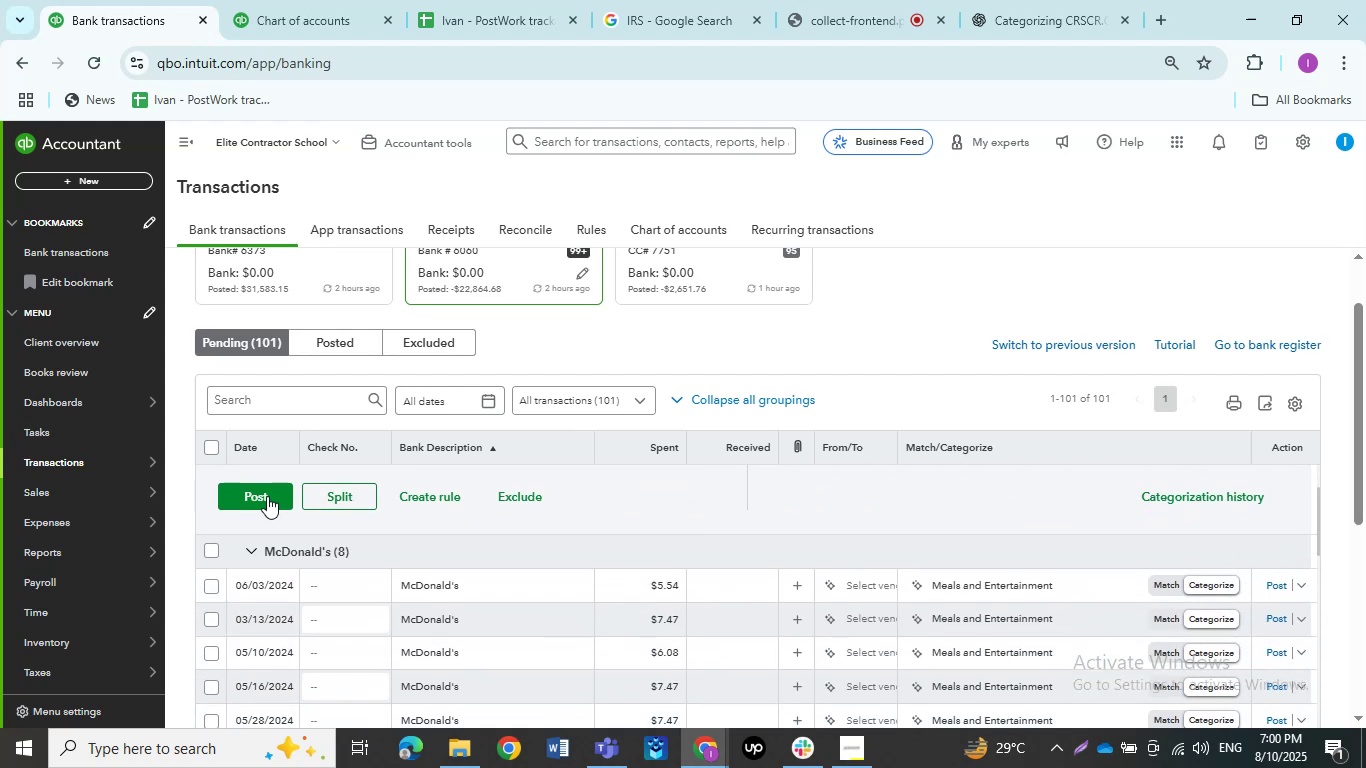 
left_click([265, 496])
 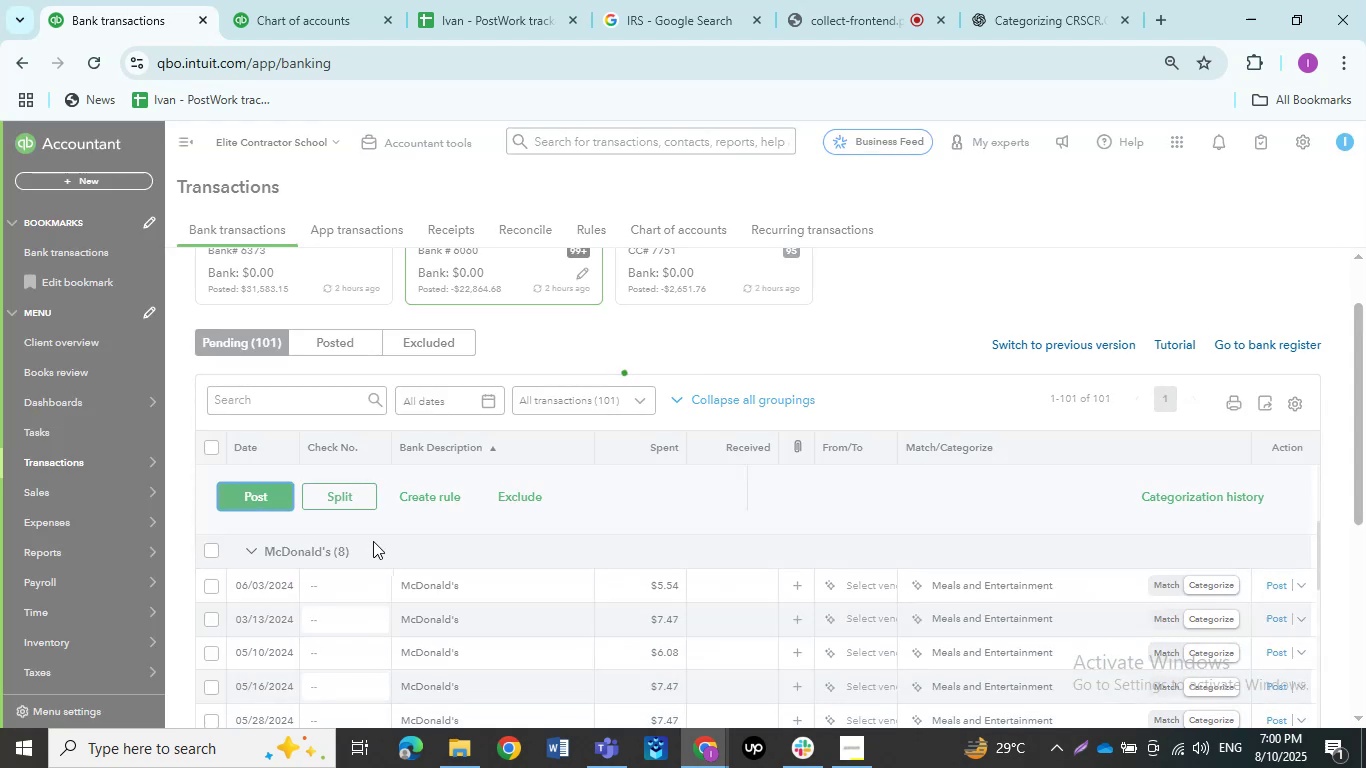 
mouse_move([407, 554])
 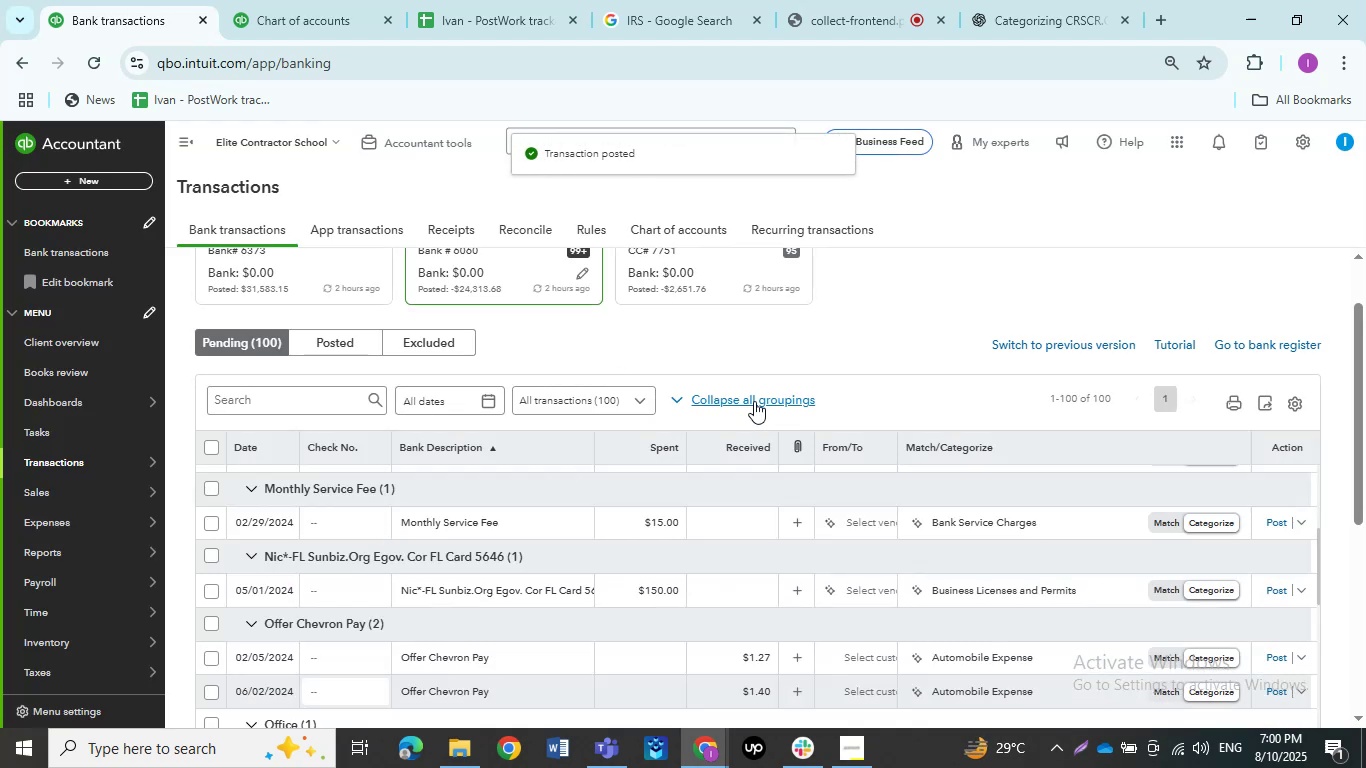 
scroll: coordinate [518, 535], scroll_direction: up, amount: 10.0
 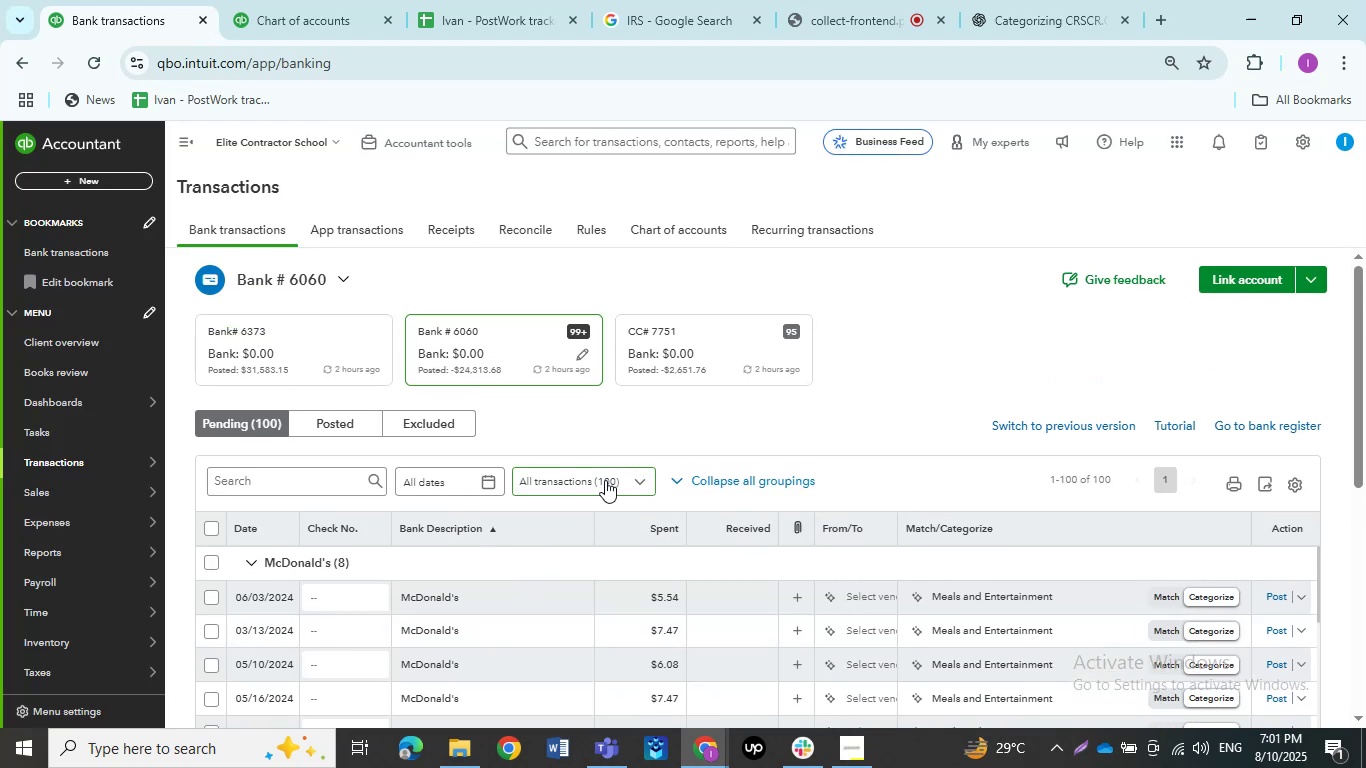 
scroll: coordinate [605, 477], scroll_direction: down, amount: 1.0
 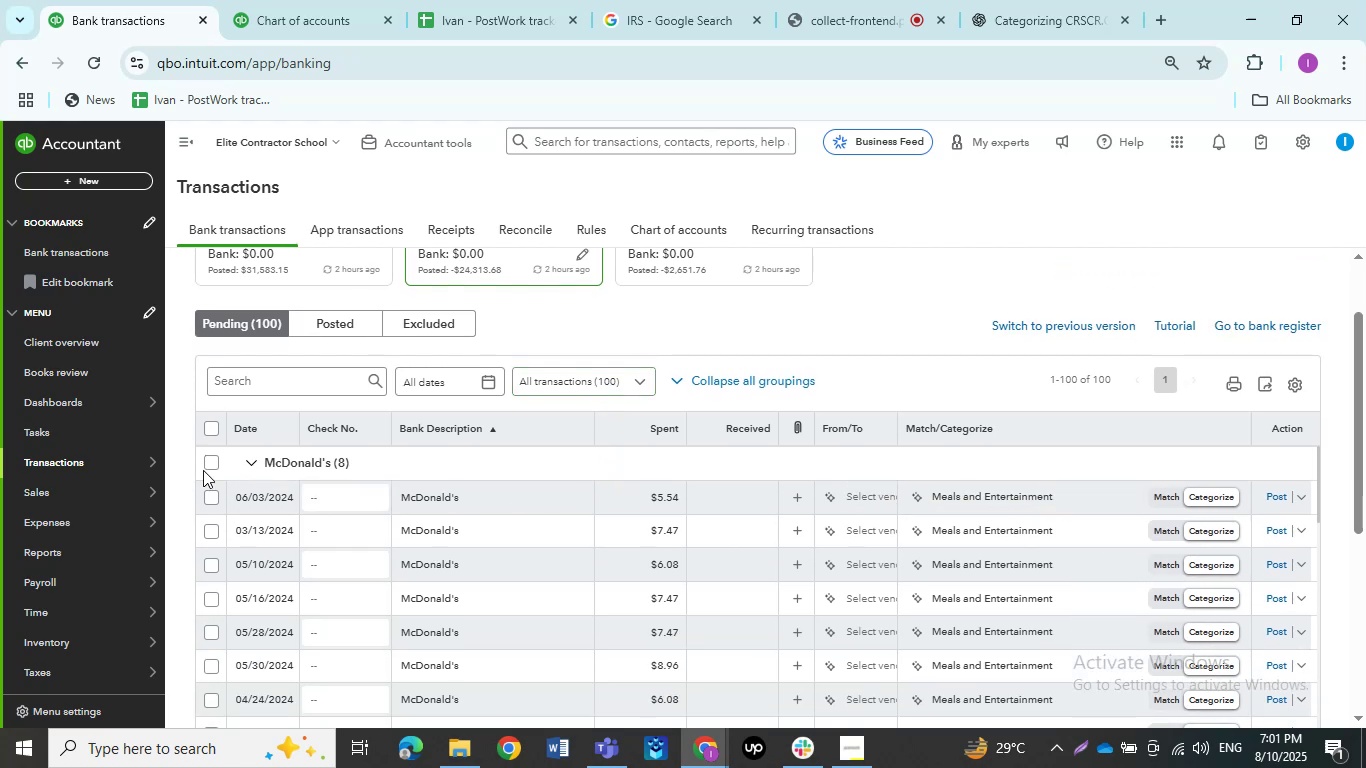 
left_click([207, 462])
 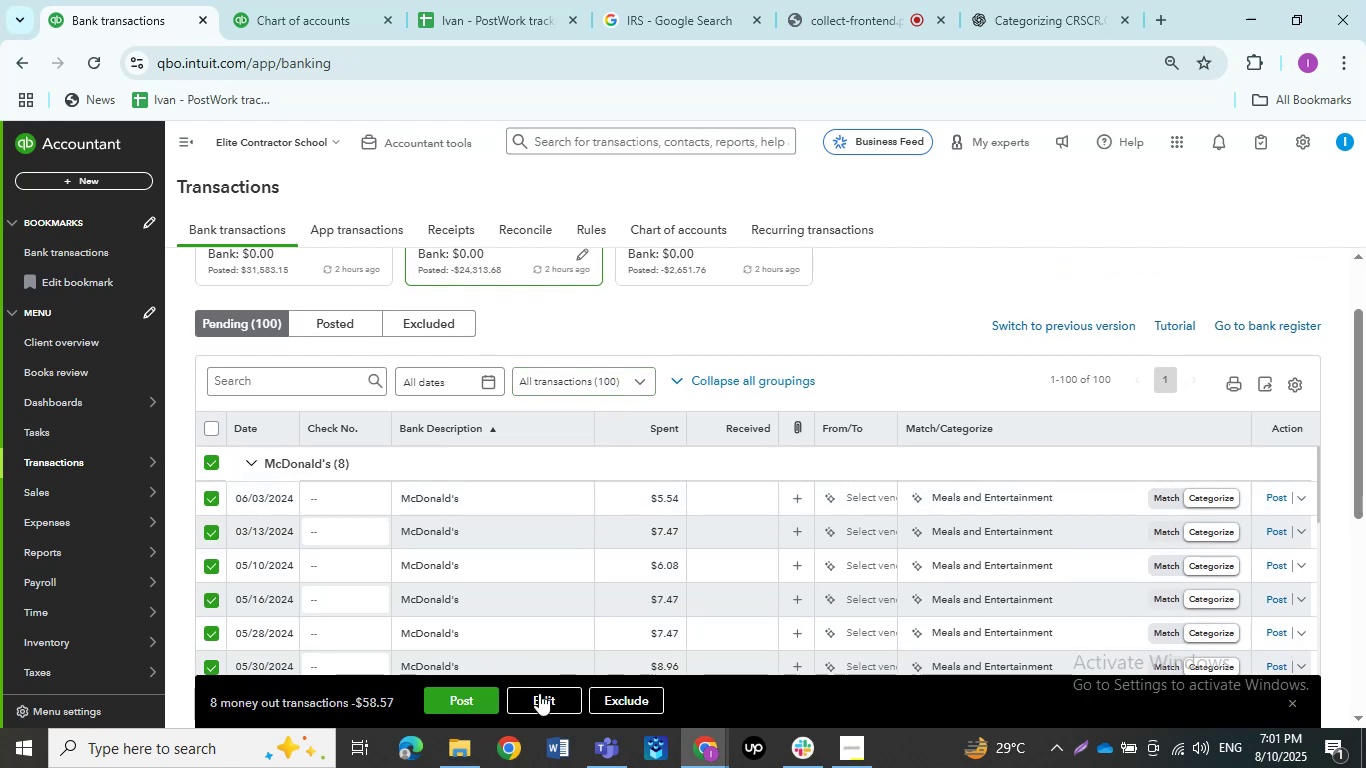 
left_click([540, 698])
 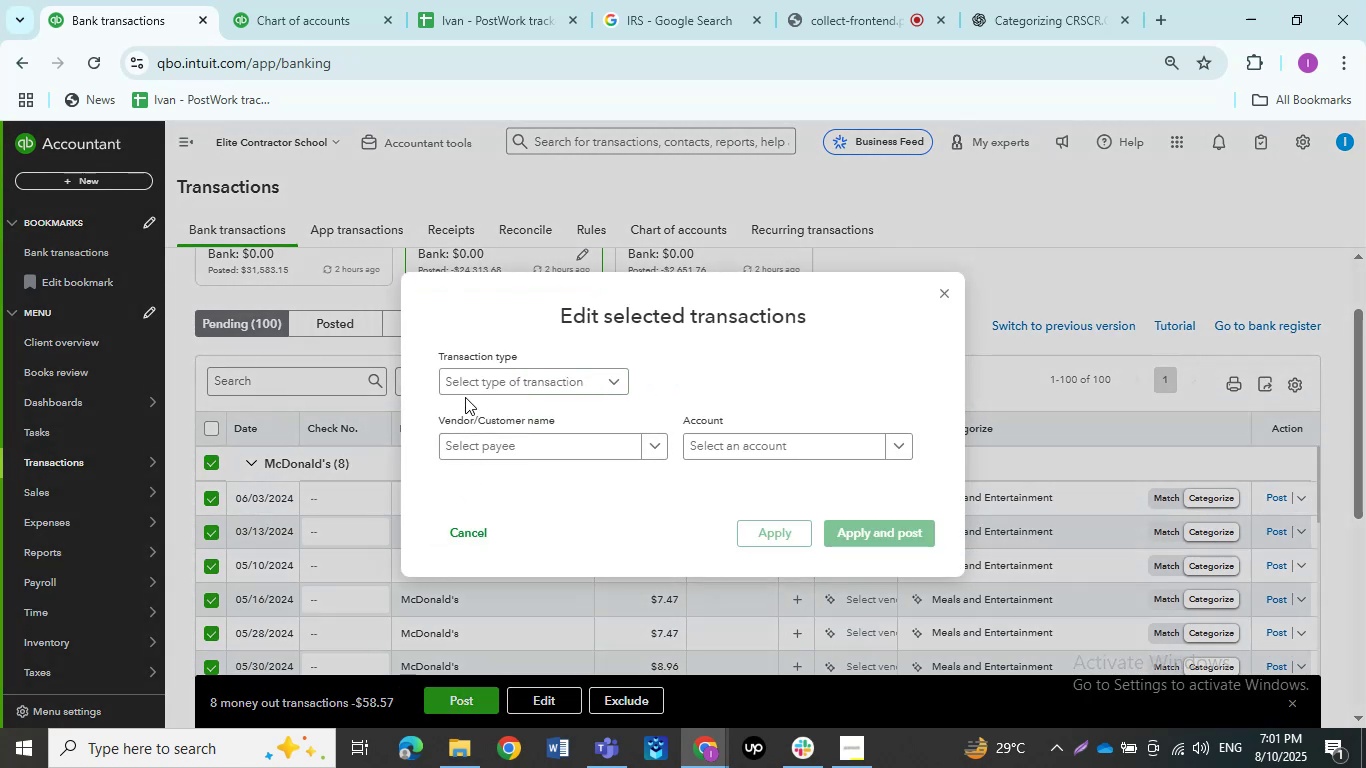 
left_click([465, 391])
 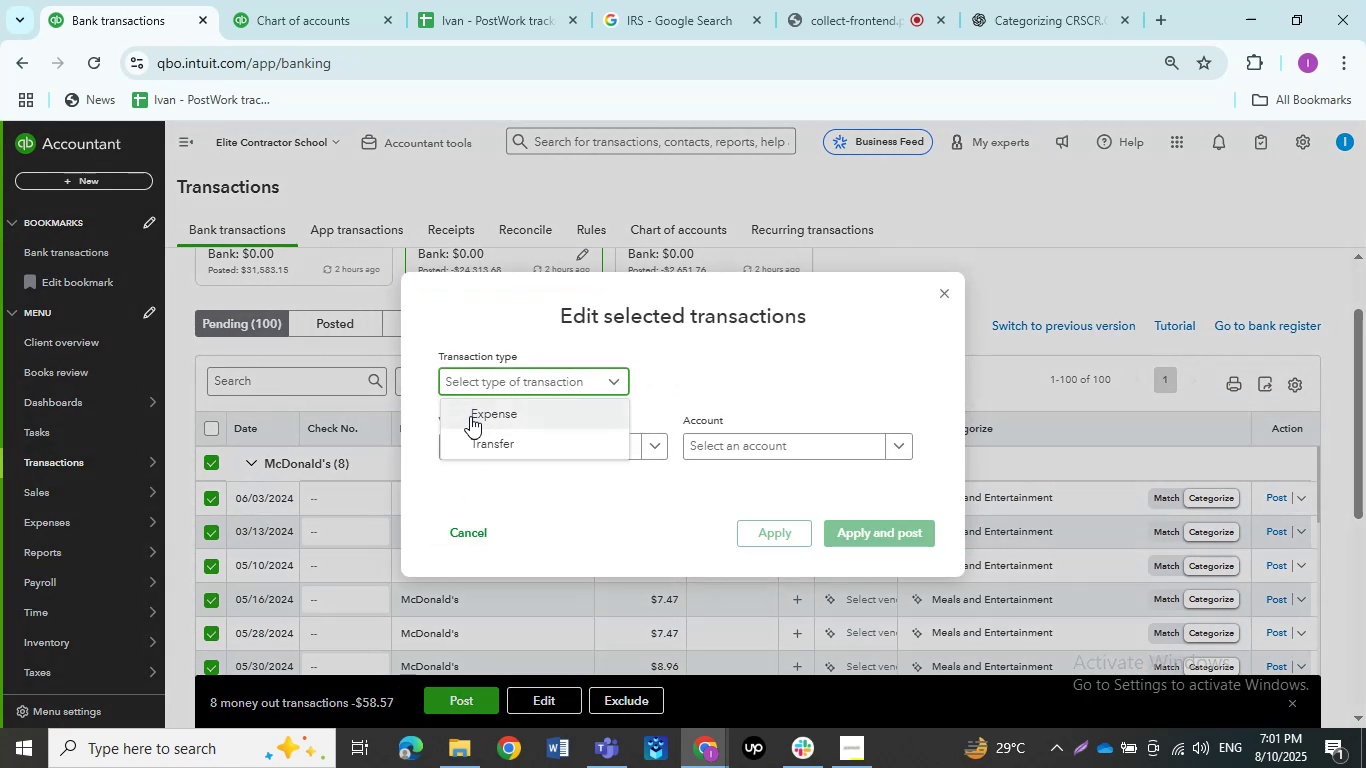 
left_click([470, 417])
 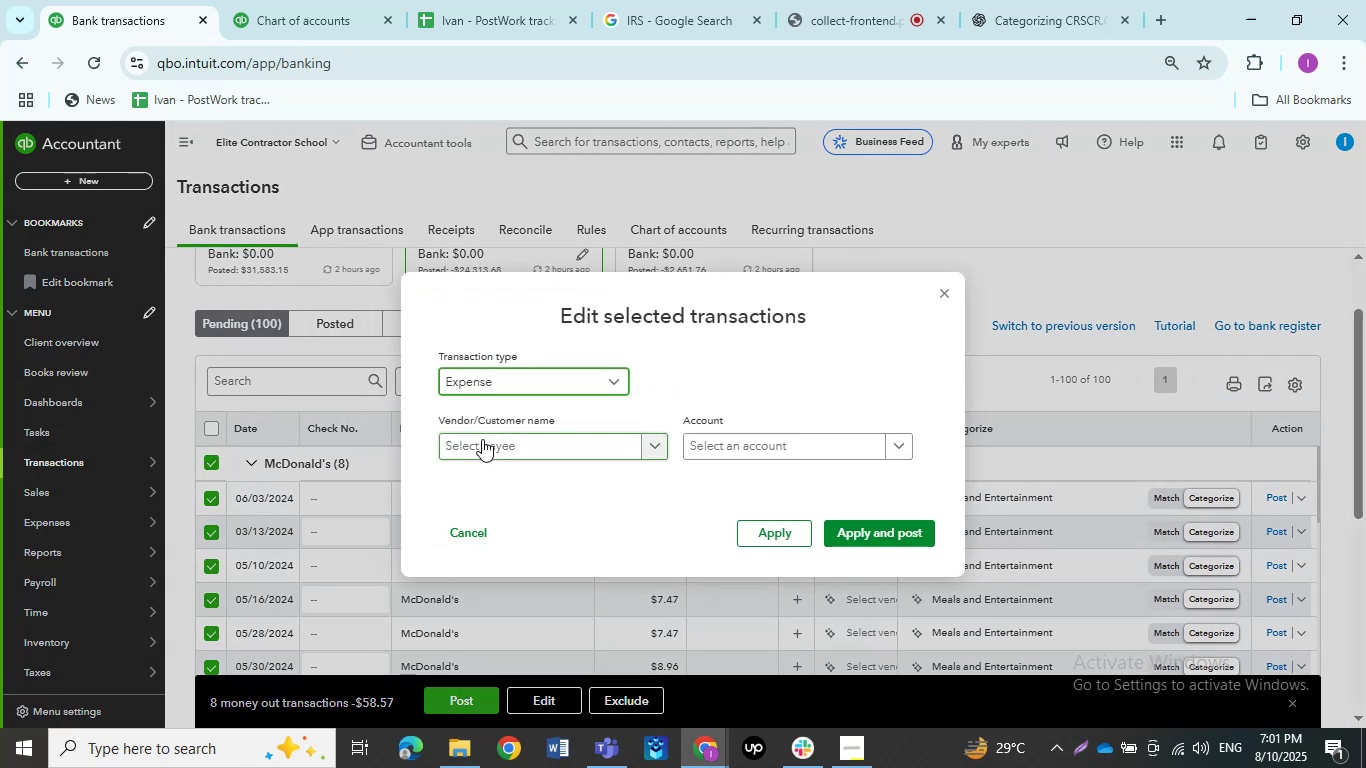 
left_click([482, 439])
 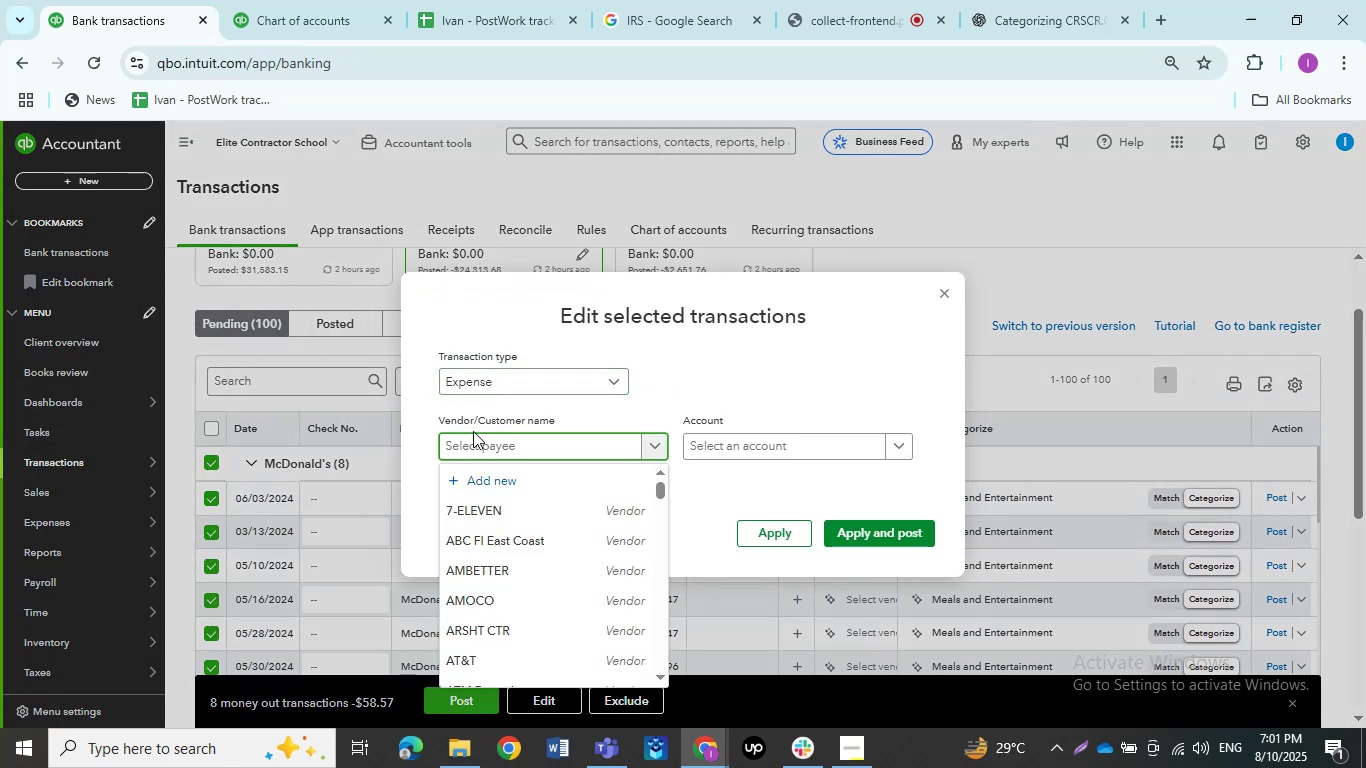 
type(MC)
key(Backspace)
type(cDonald's)
 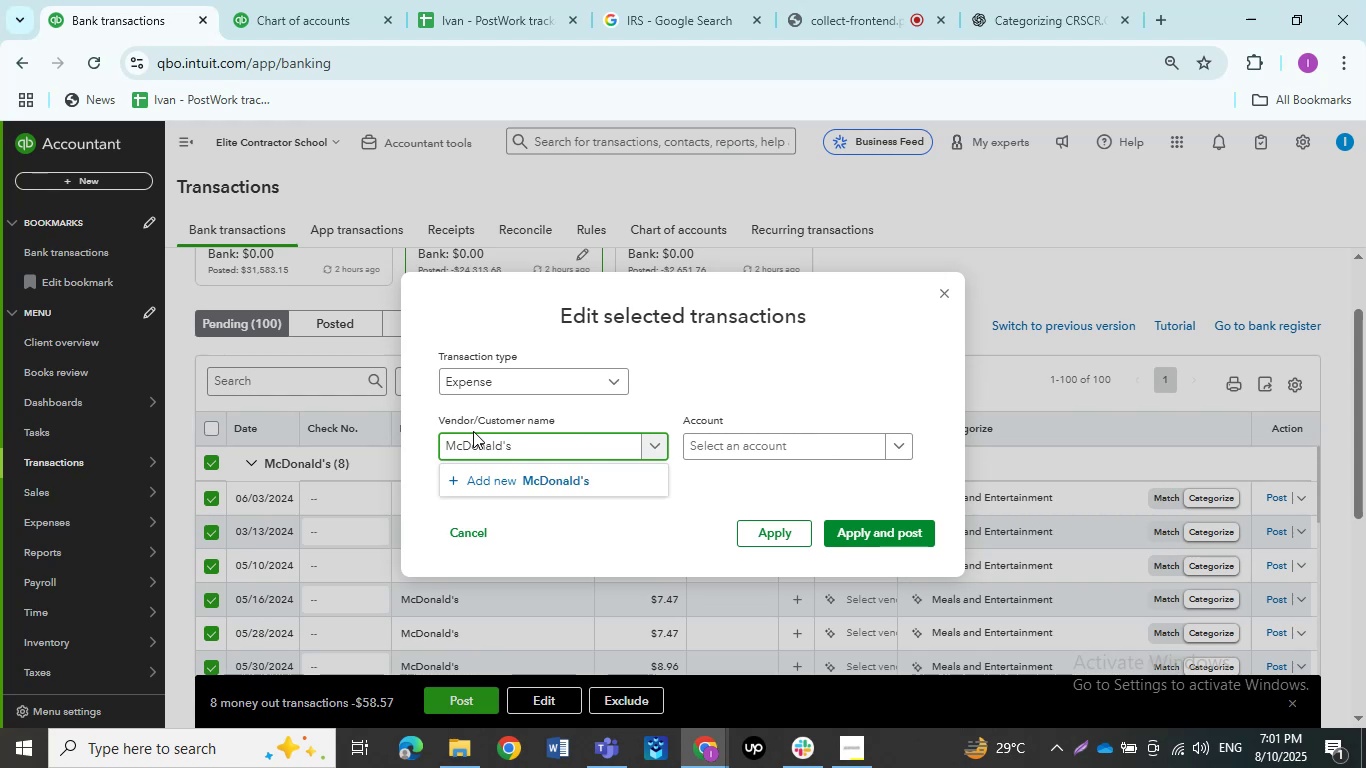 
left_click([602, 486])
 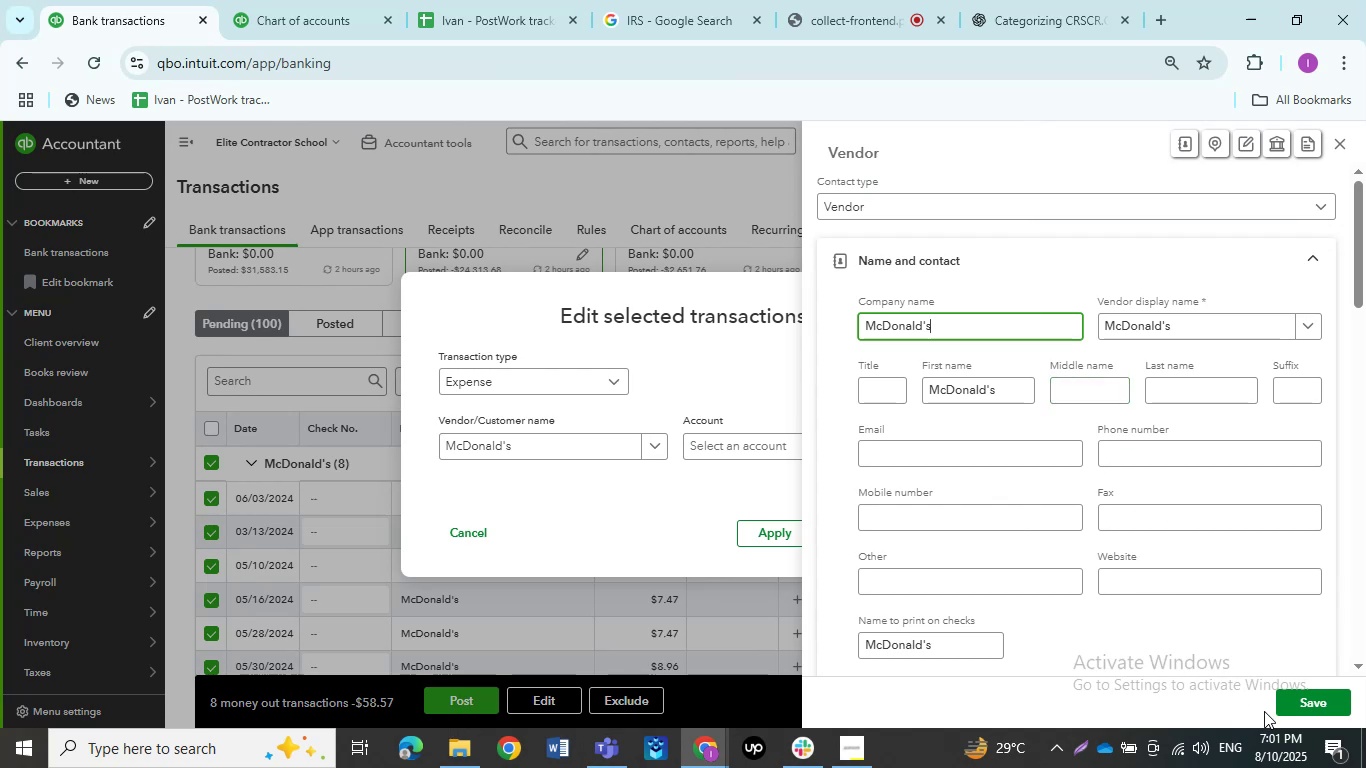 
left_click([1289, 706])
 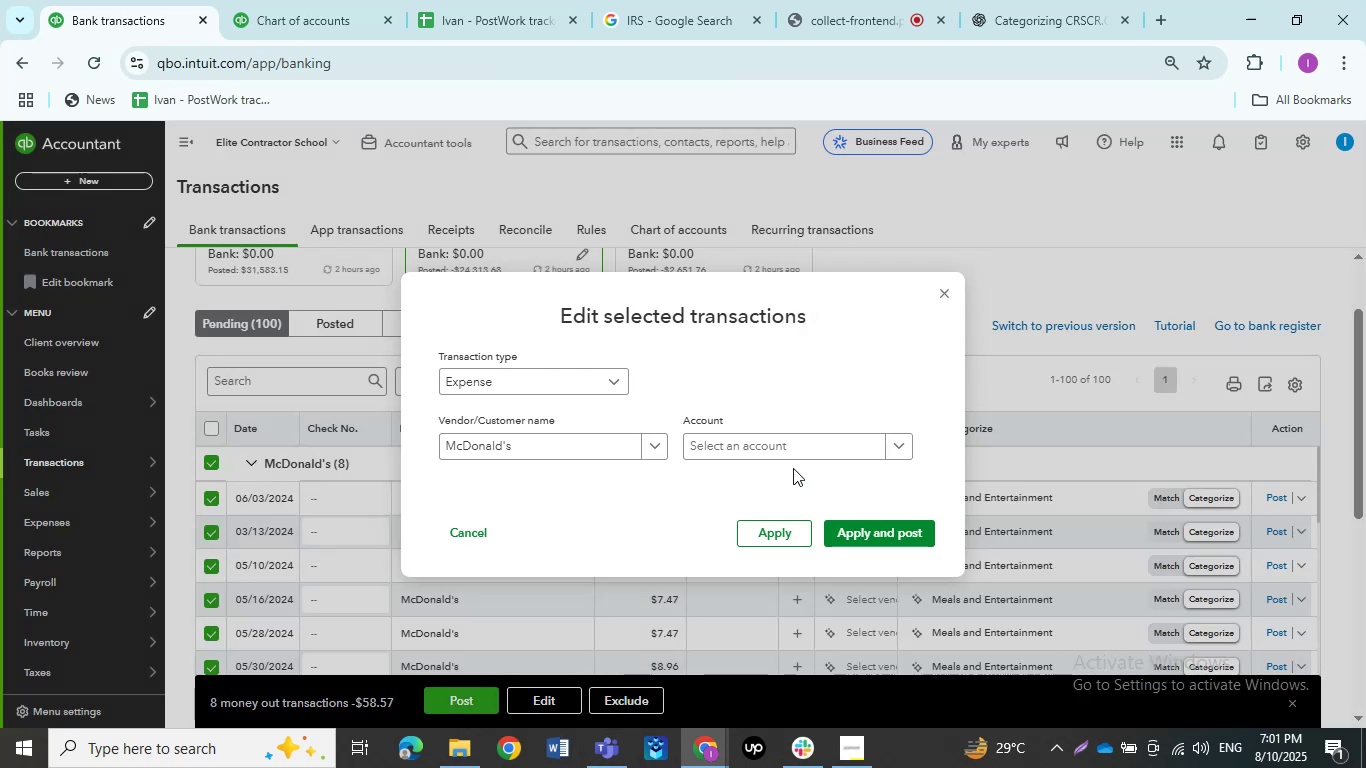 
left_click([778, 449])
 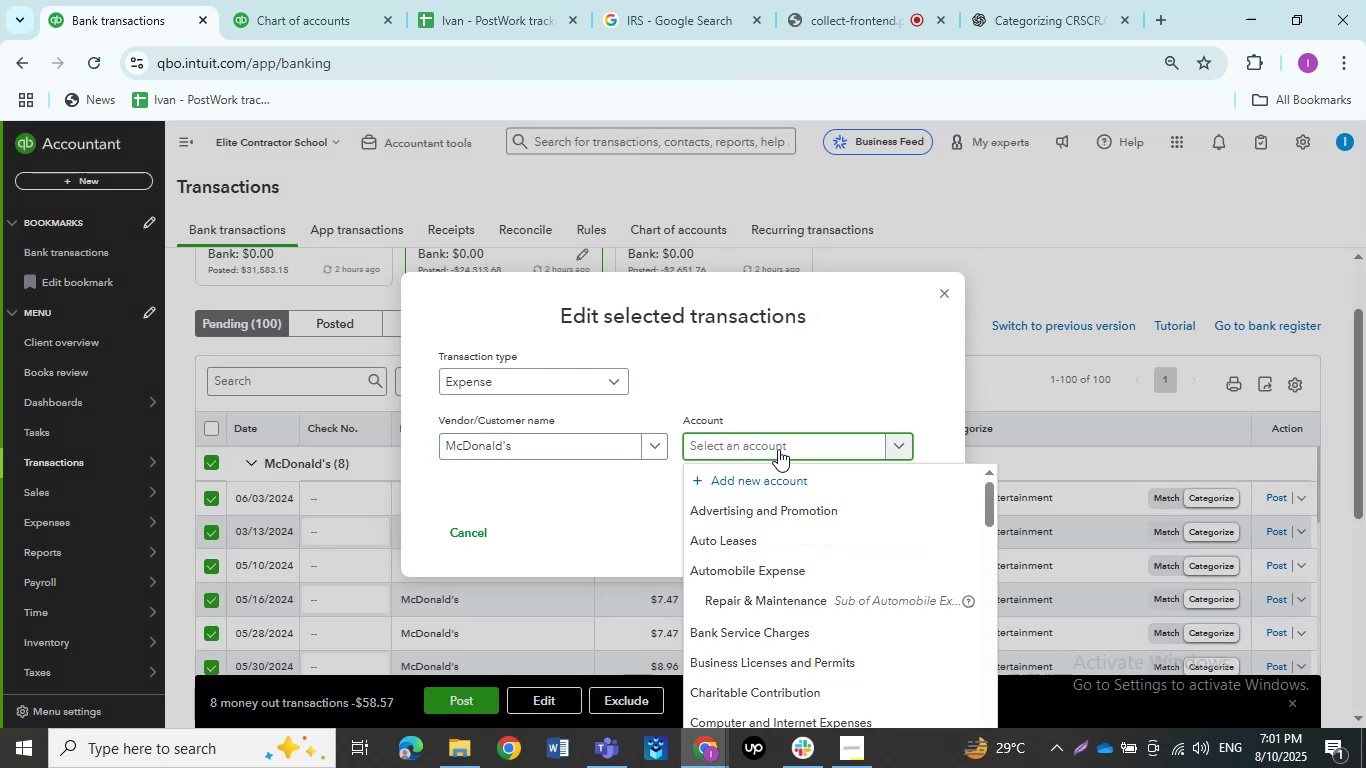 
type(Meal)
 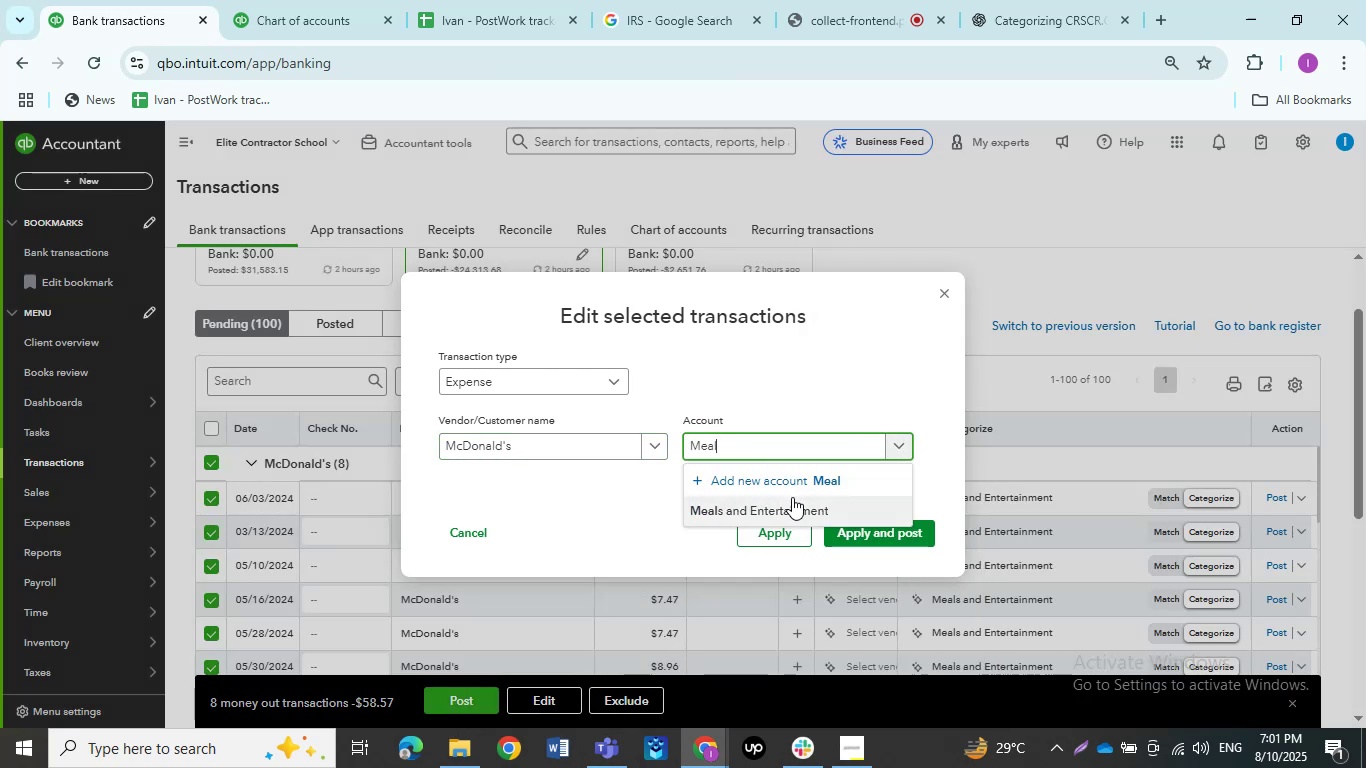 
left_click([792, 501])
 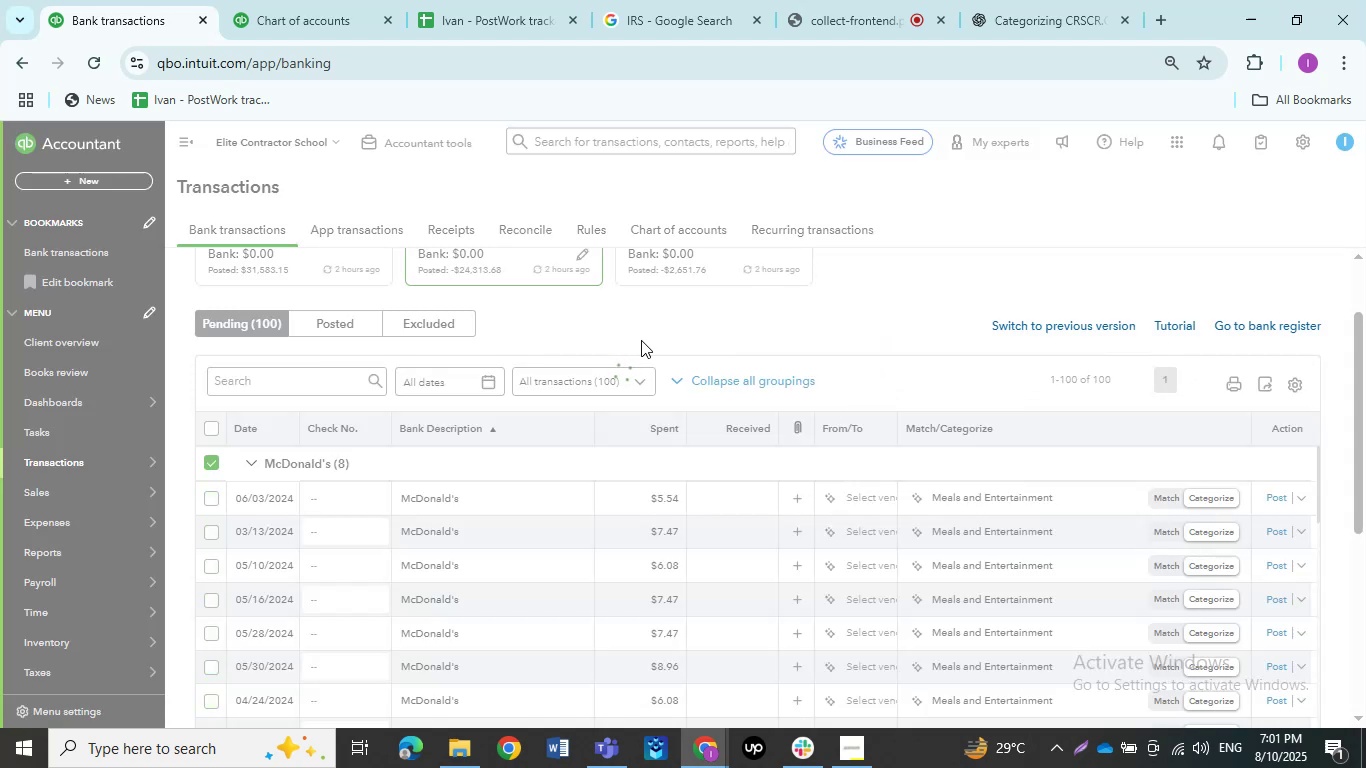 
scroll: coordinate [599, 367], scroll_direction: down, amount: 2.0
 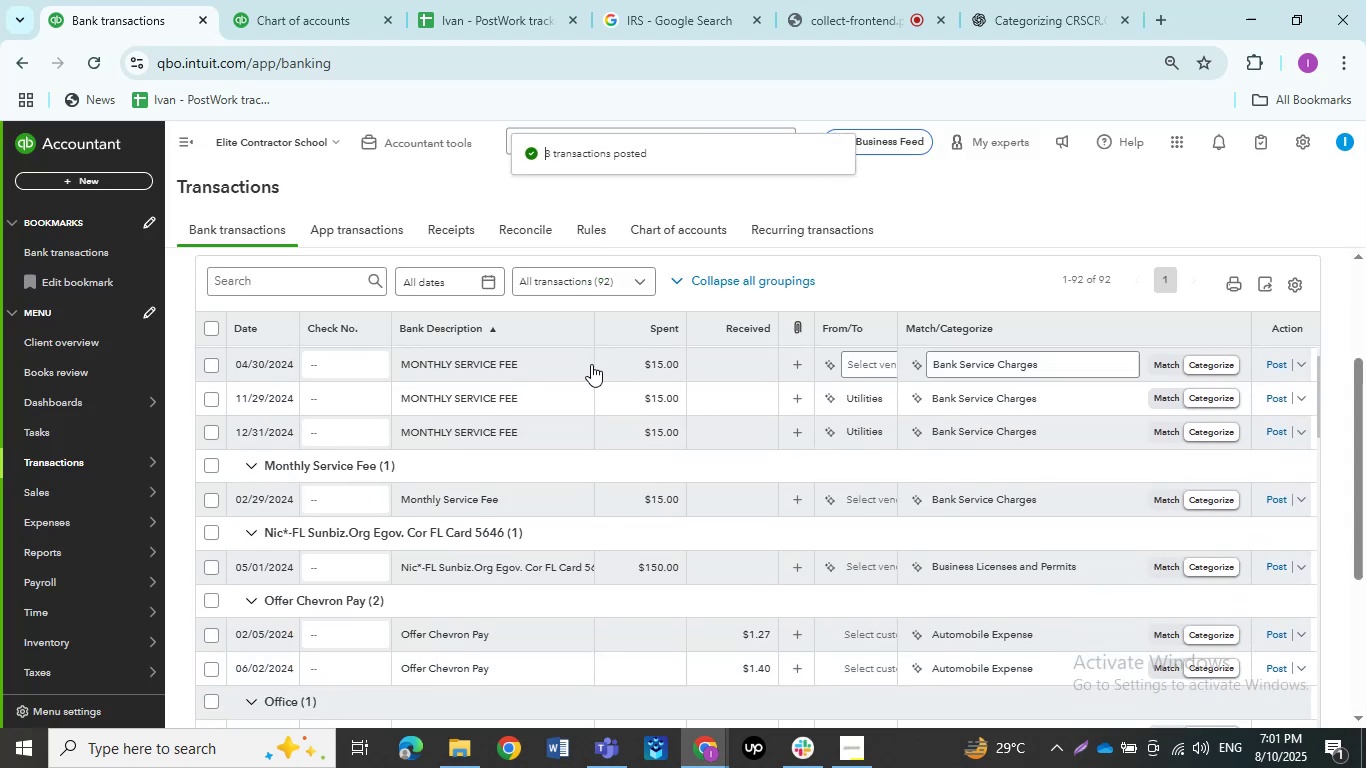 
scroll: coordinate [588, 364], scroll_direction: up, amount: 1.0
 